 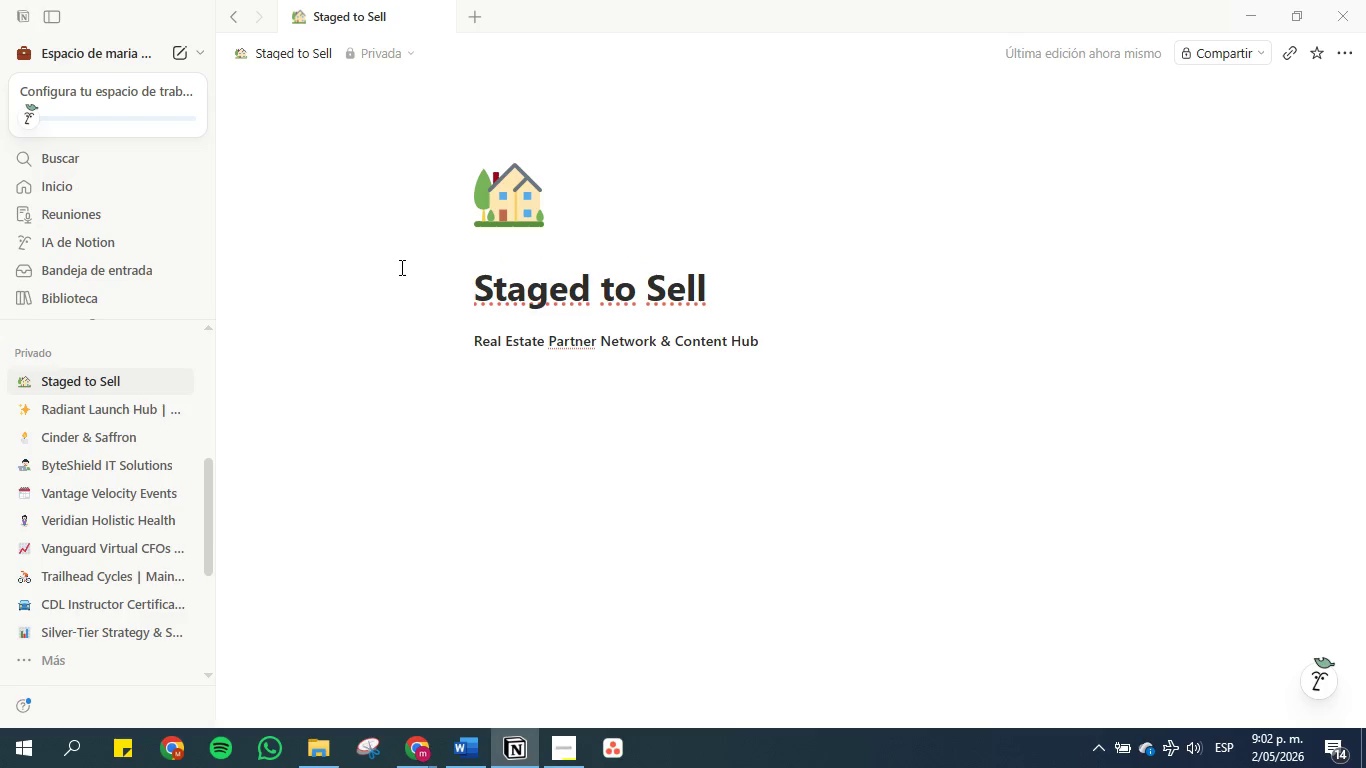 
left_click([564, 259])
 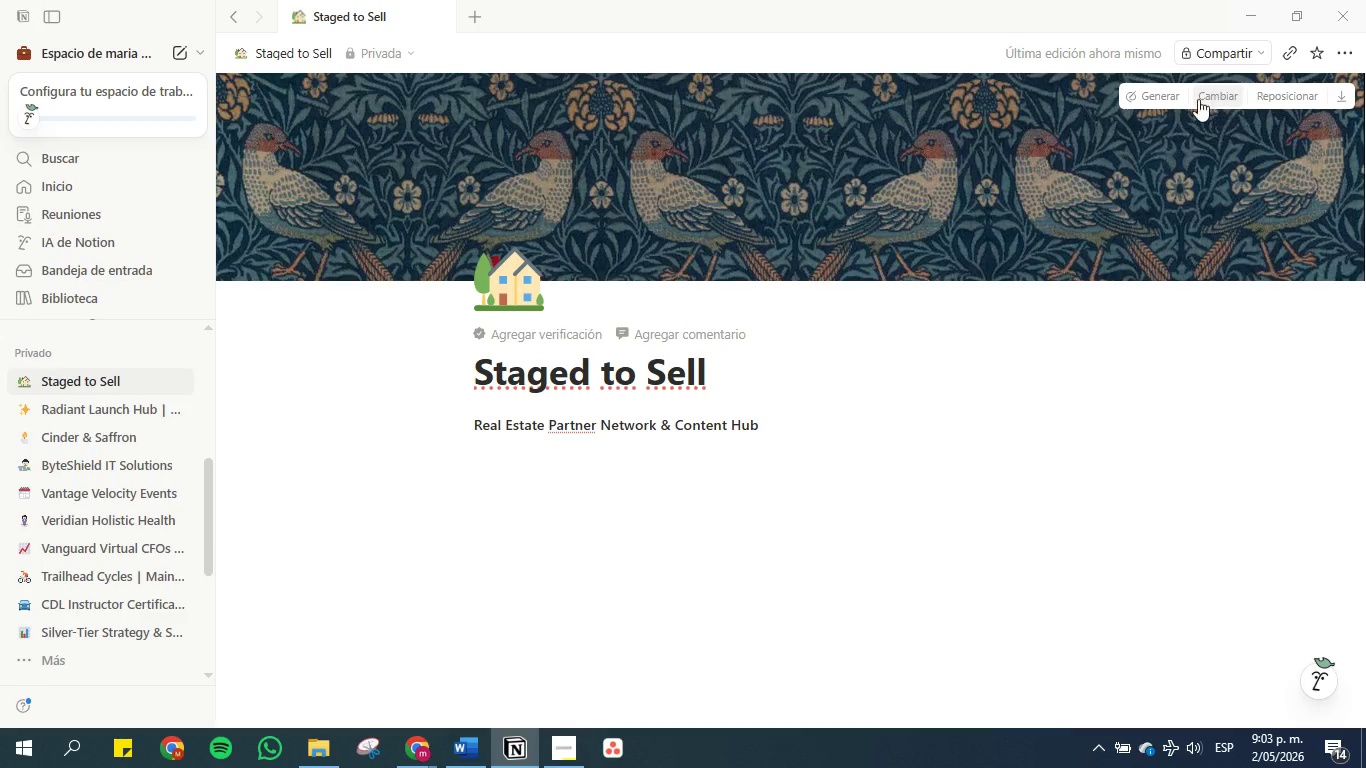 
left_click([1152, 94])
 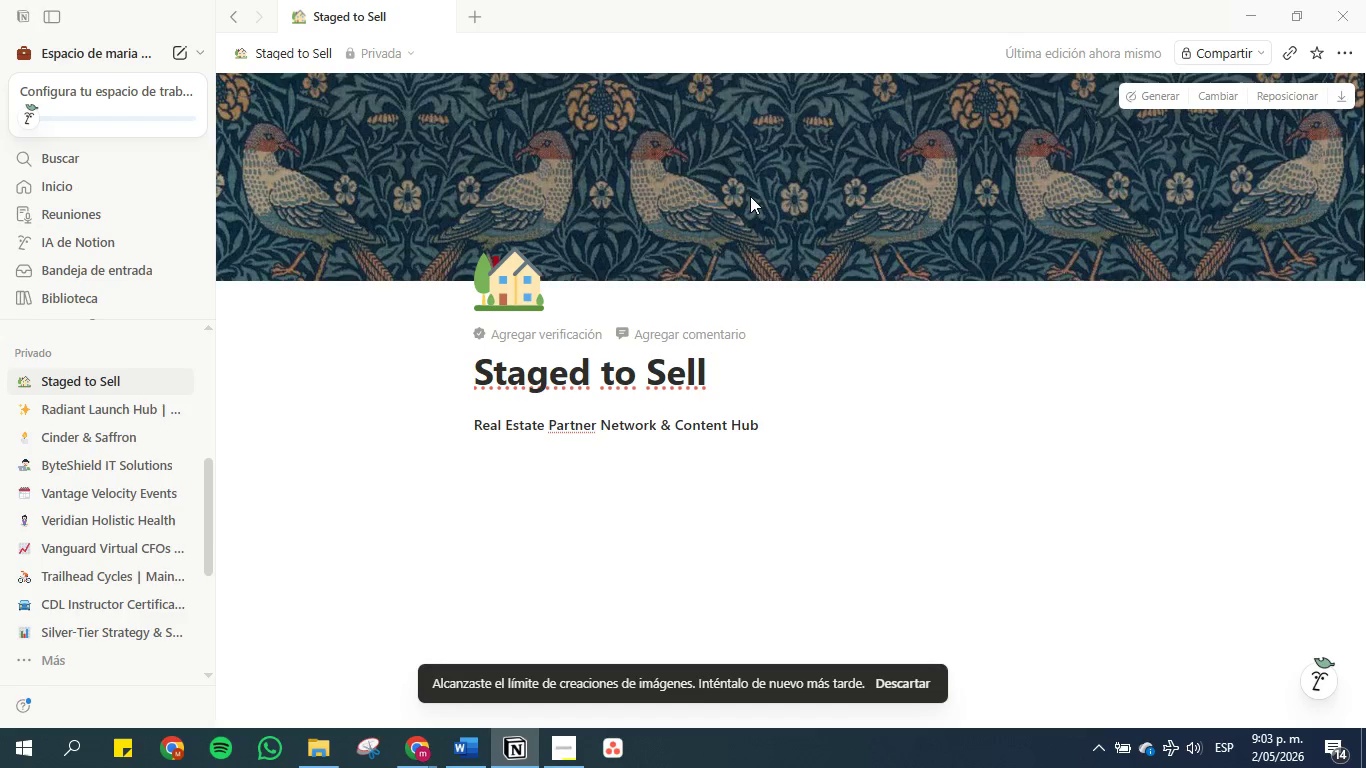 
wait(11.78)
 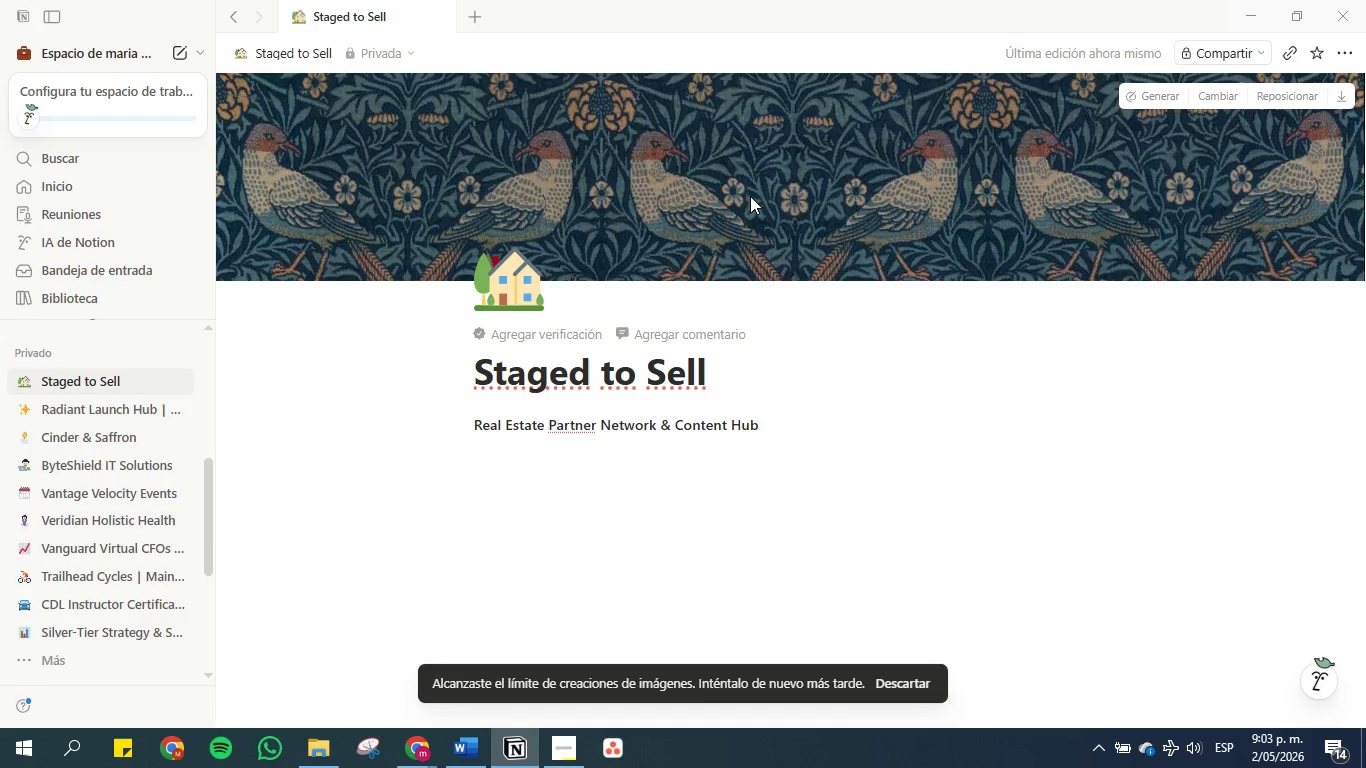 
left_click([599, 534])
 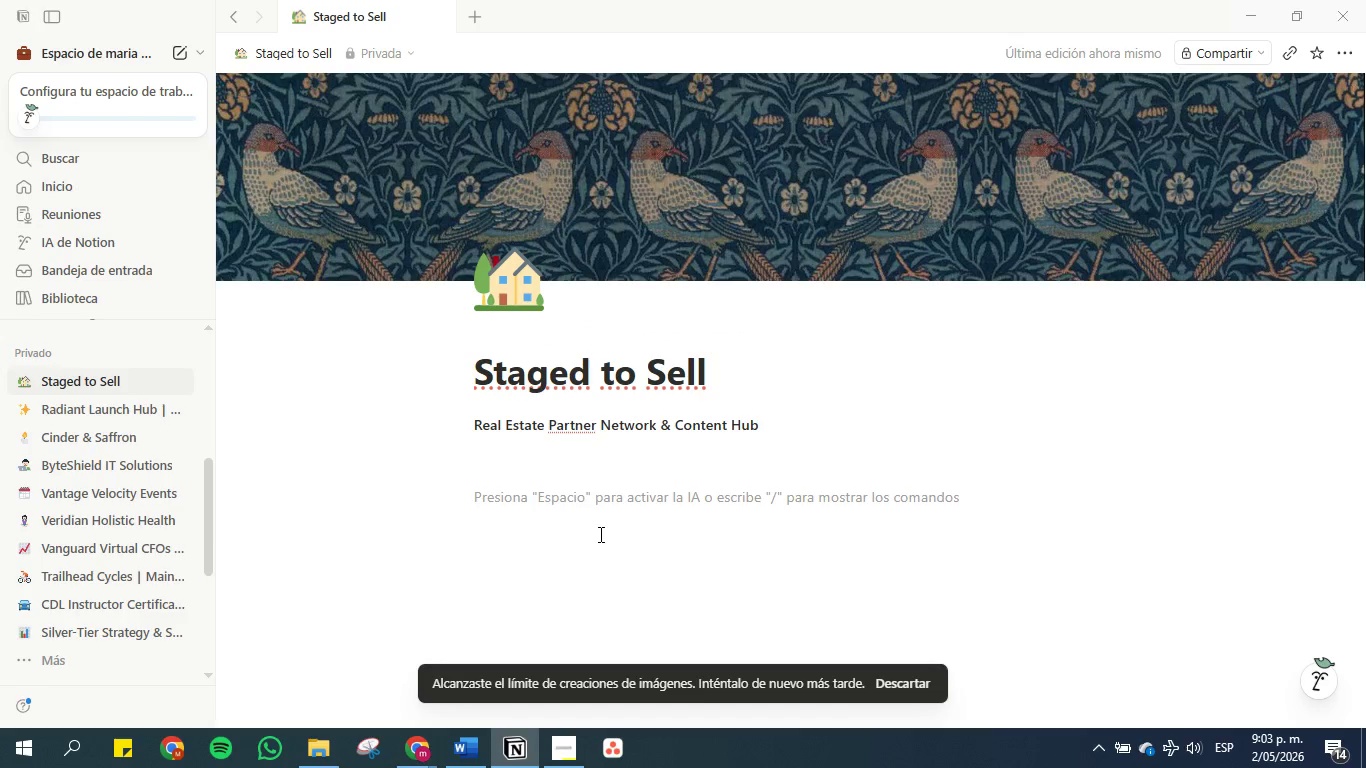 
type(&tab)
 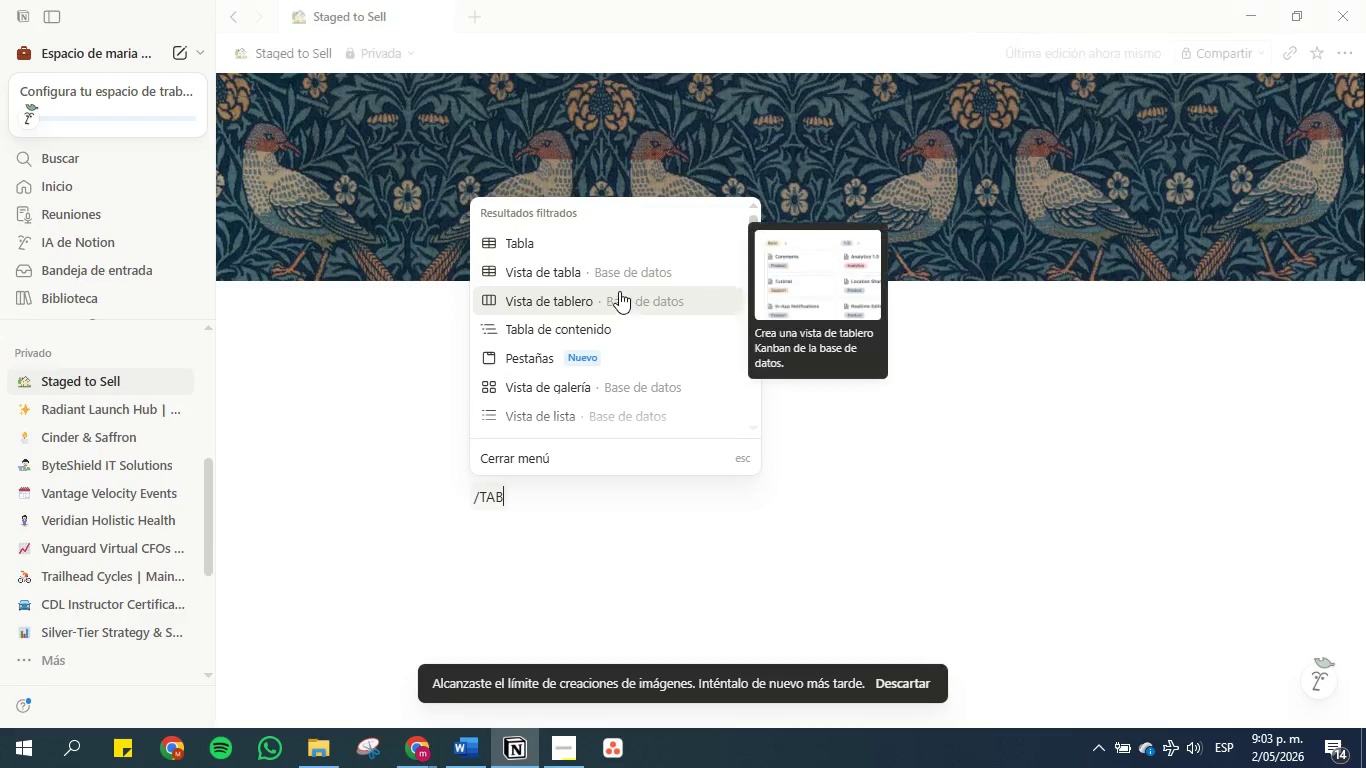 
left_click([558, 242])
 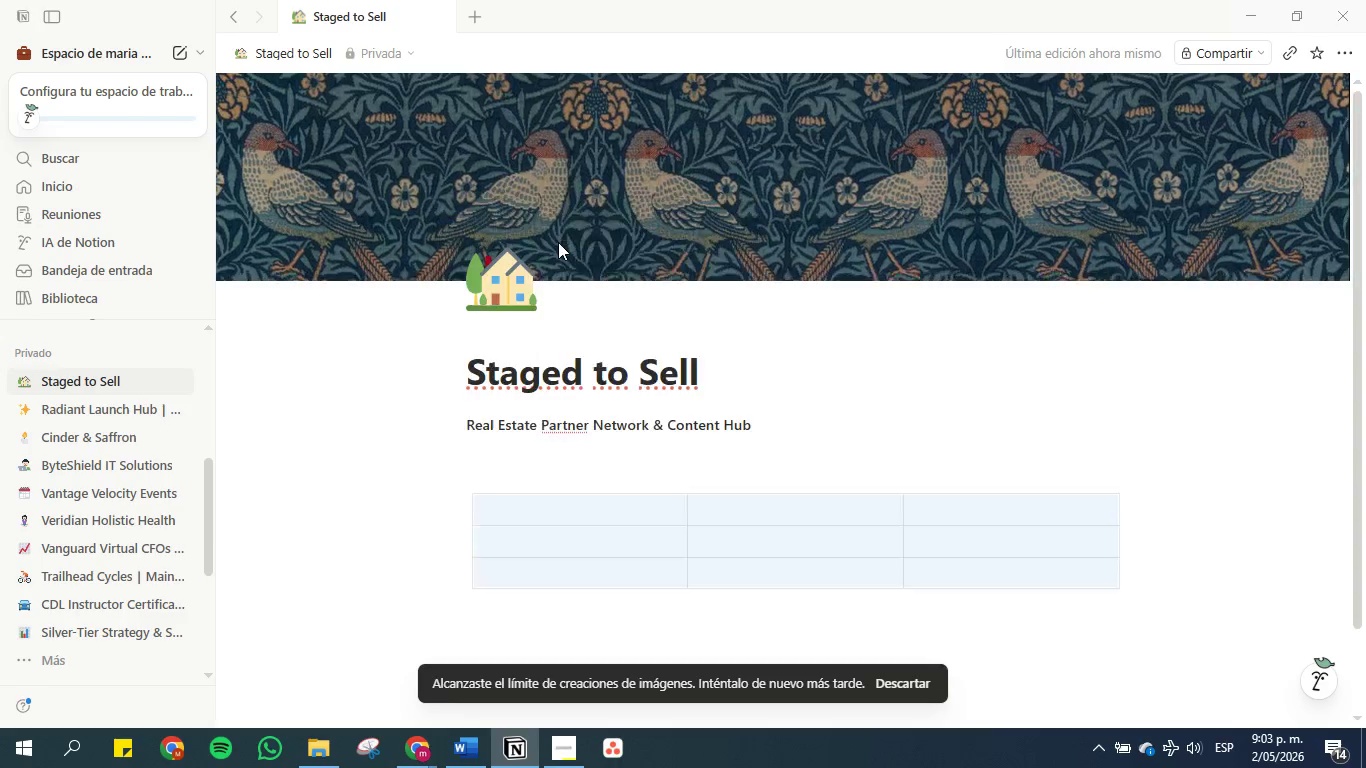 
key(CapsLock)
 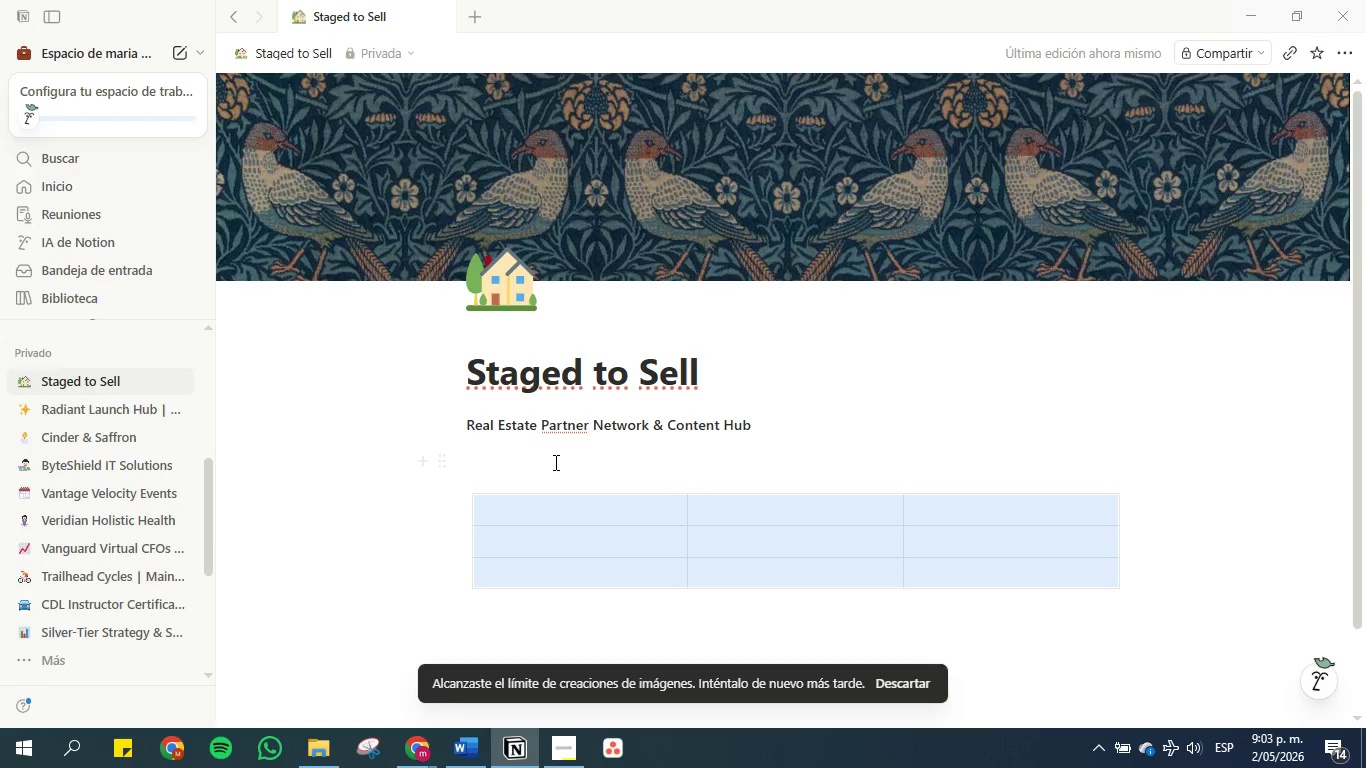 
left_click([554, 462])
 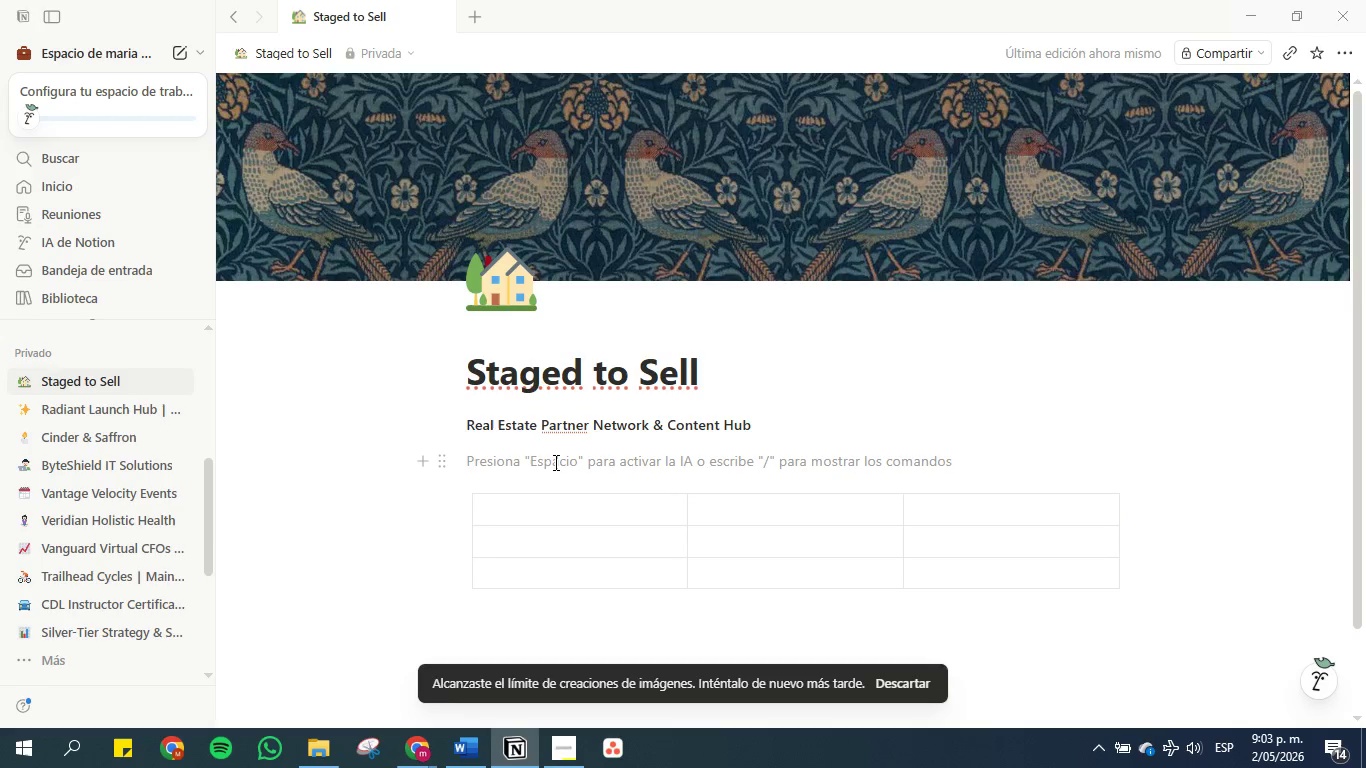 
key(Enter)
 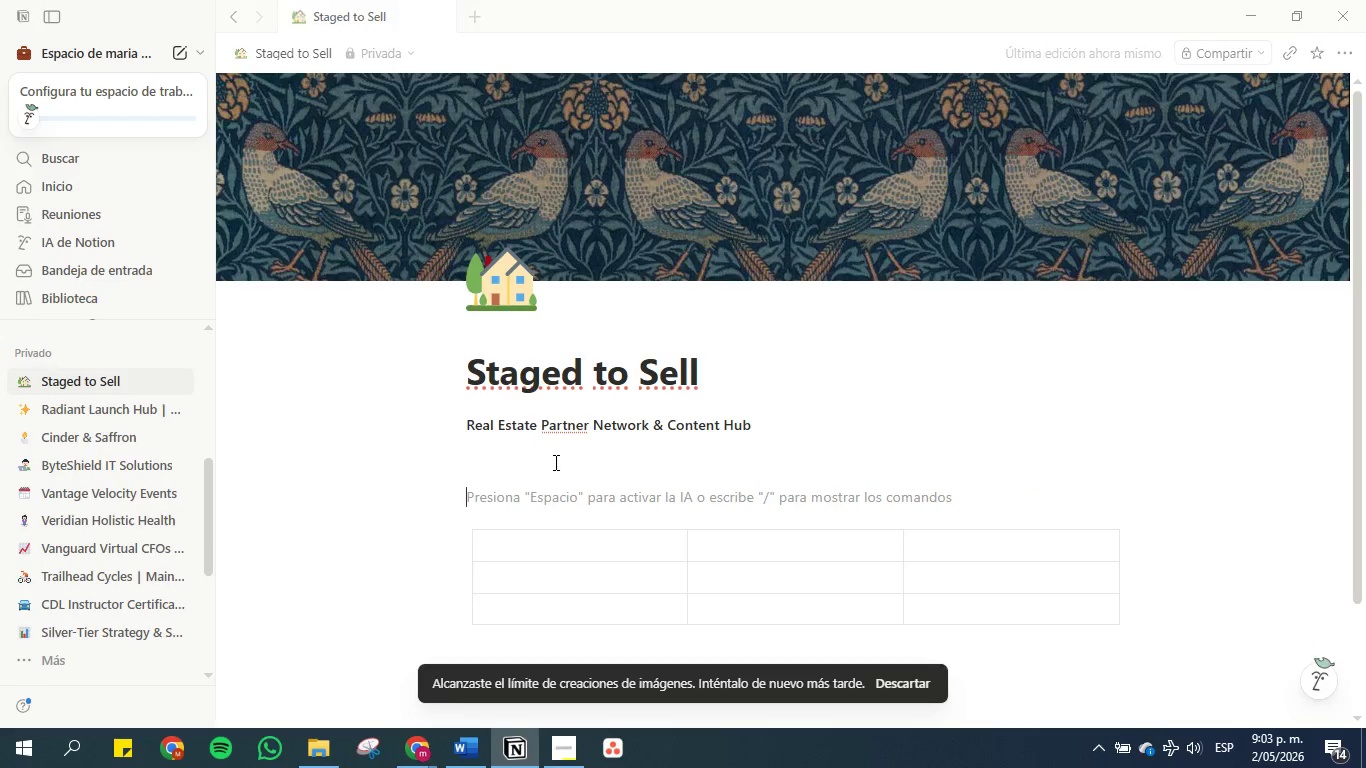 
key(Enter)
 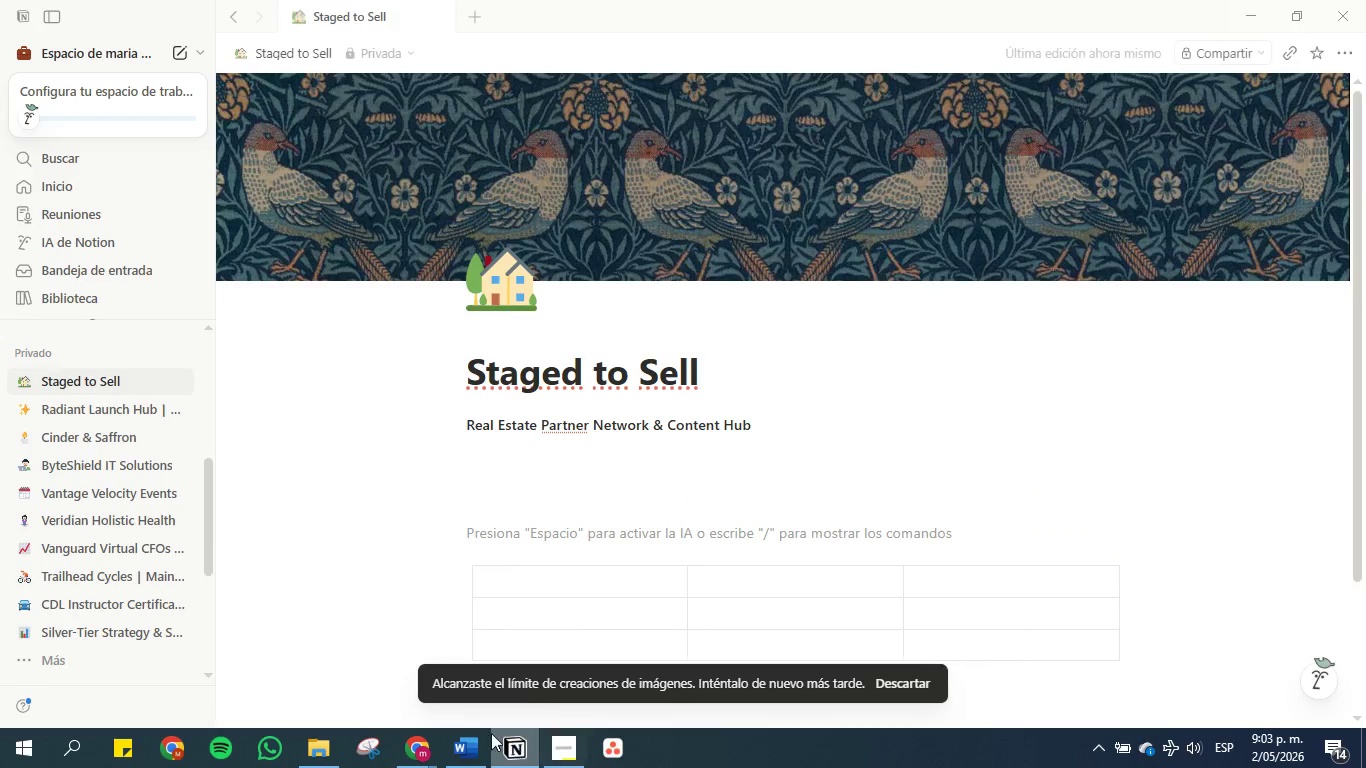 
left_click([462, 734])
 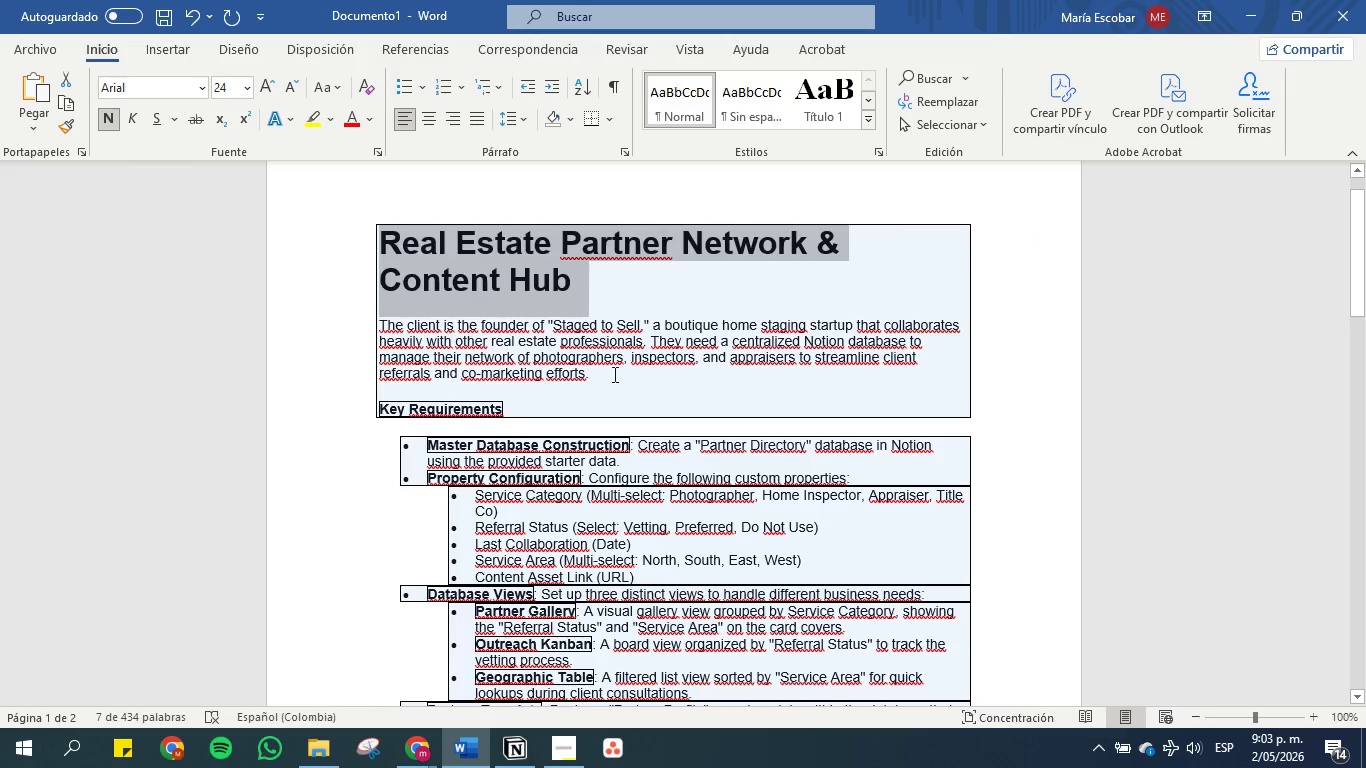 
left_click([627, 332])
 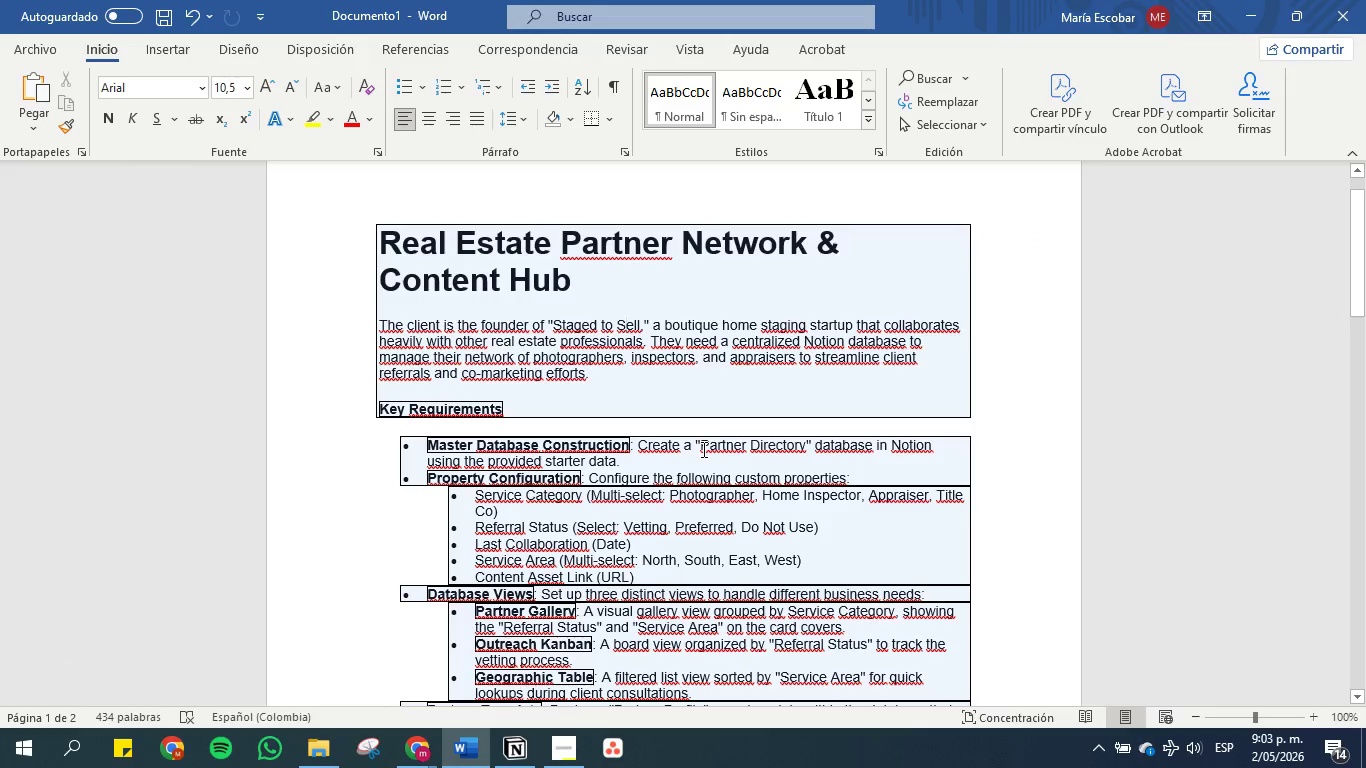 
left_click_drag(start_coordinate=[700, 443], to_coordinate=[788, 446])
 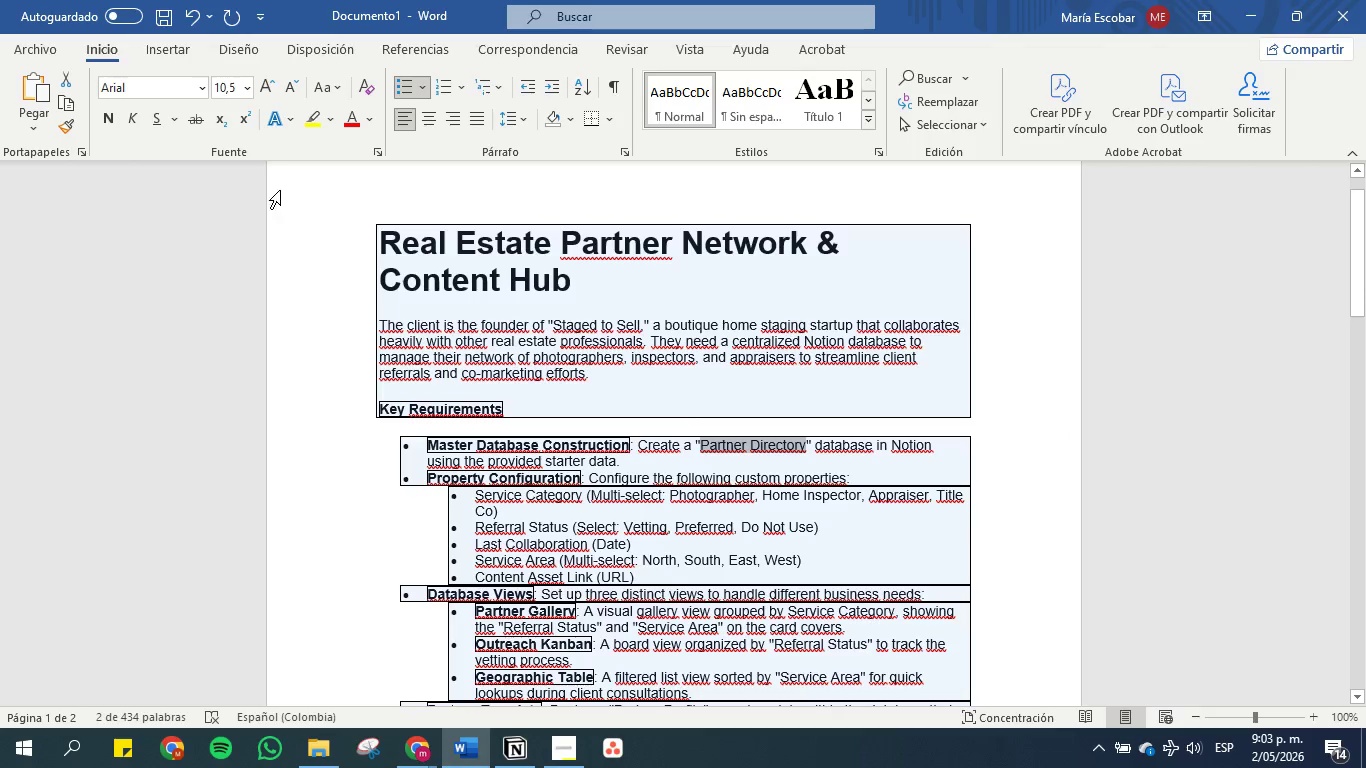 
left_click([314, 112])
 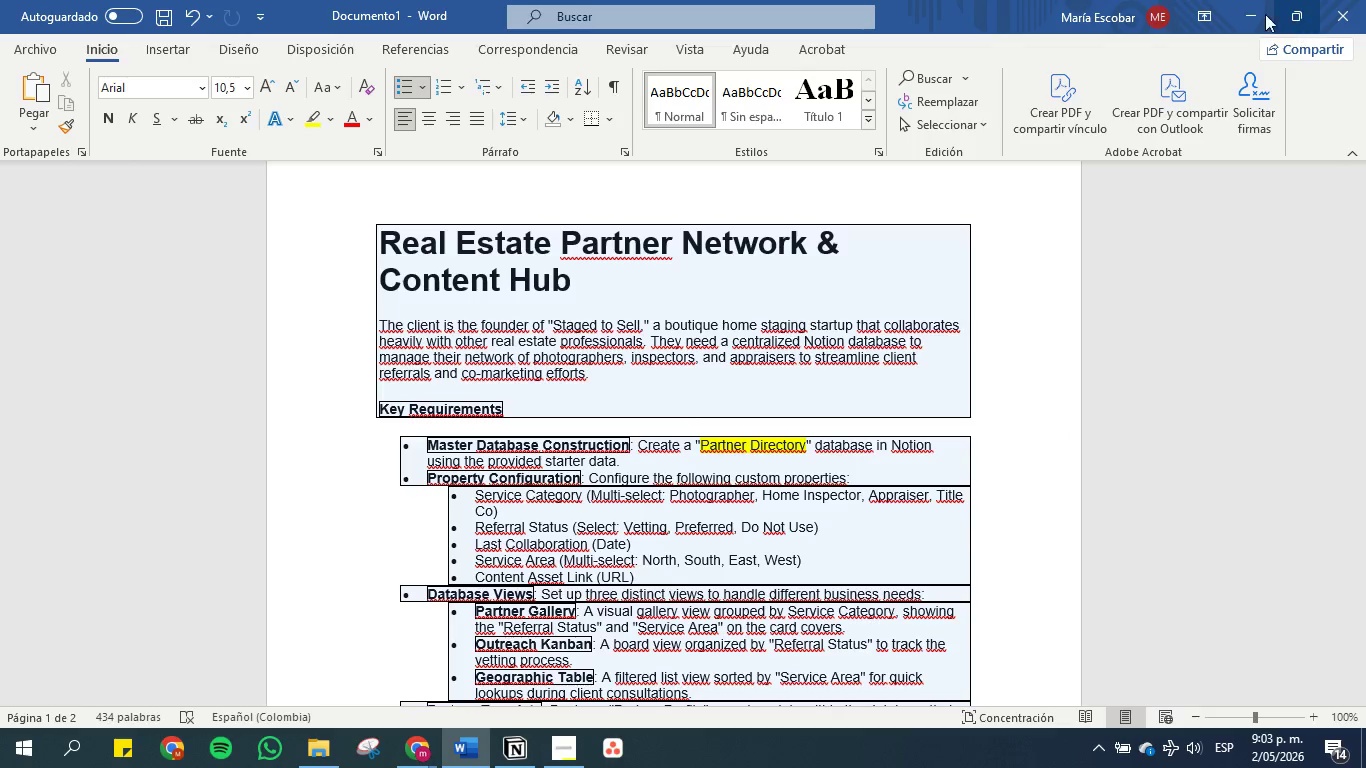 
left_click([1251, 13])
 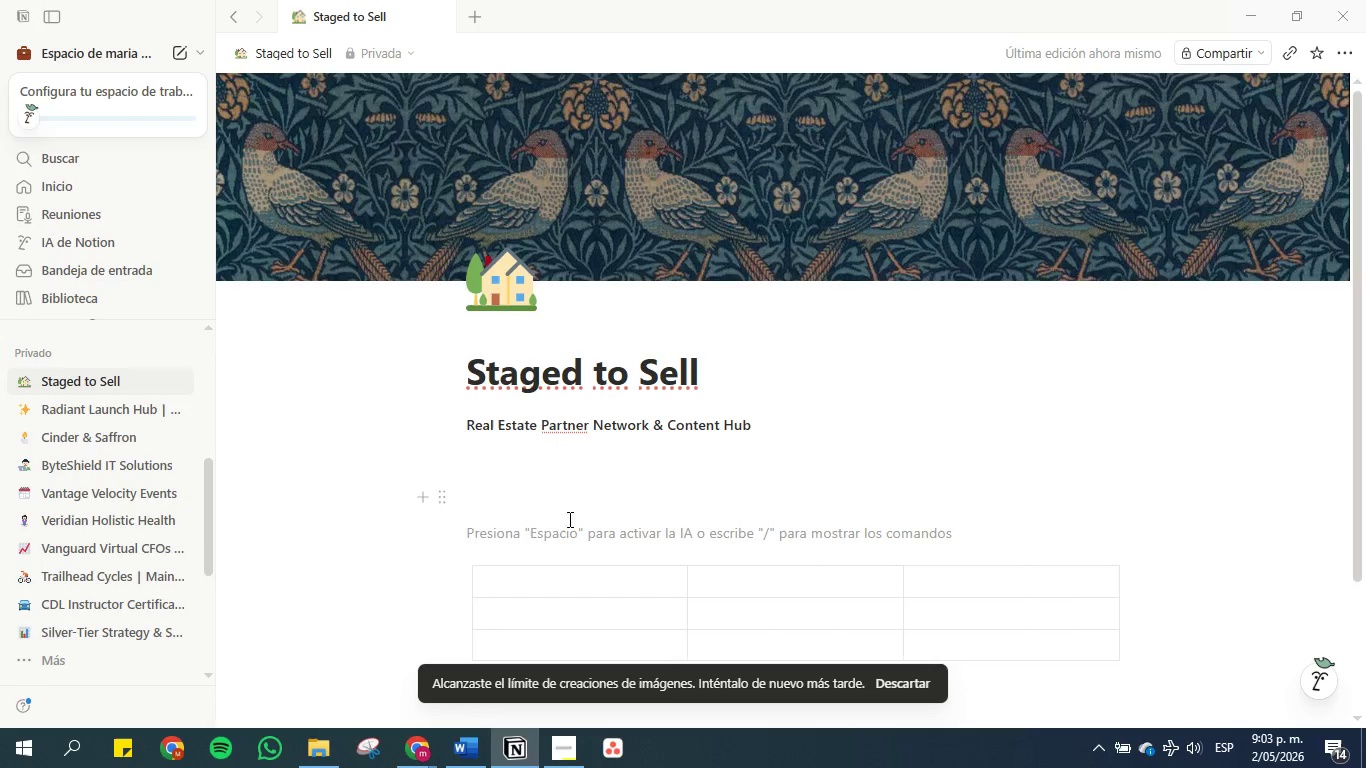 
key(Control+V)
 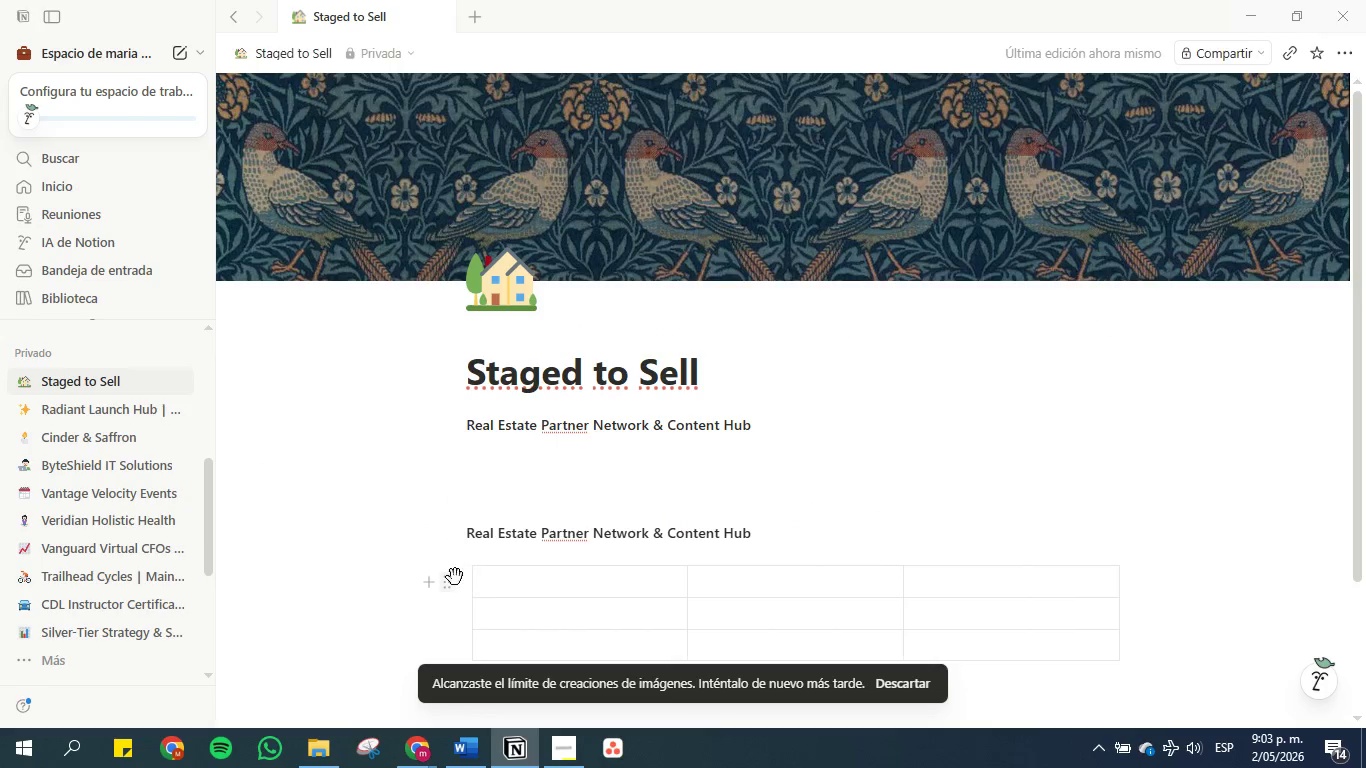 
left_click([449, 581])
 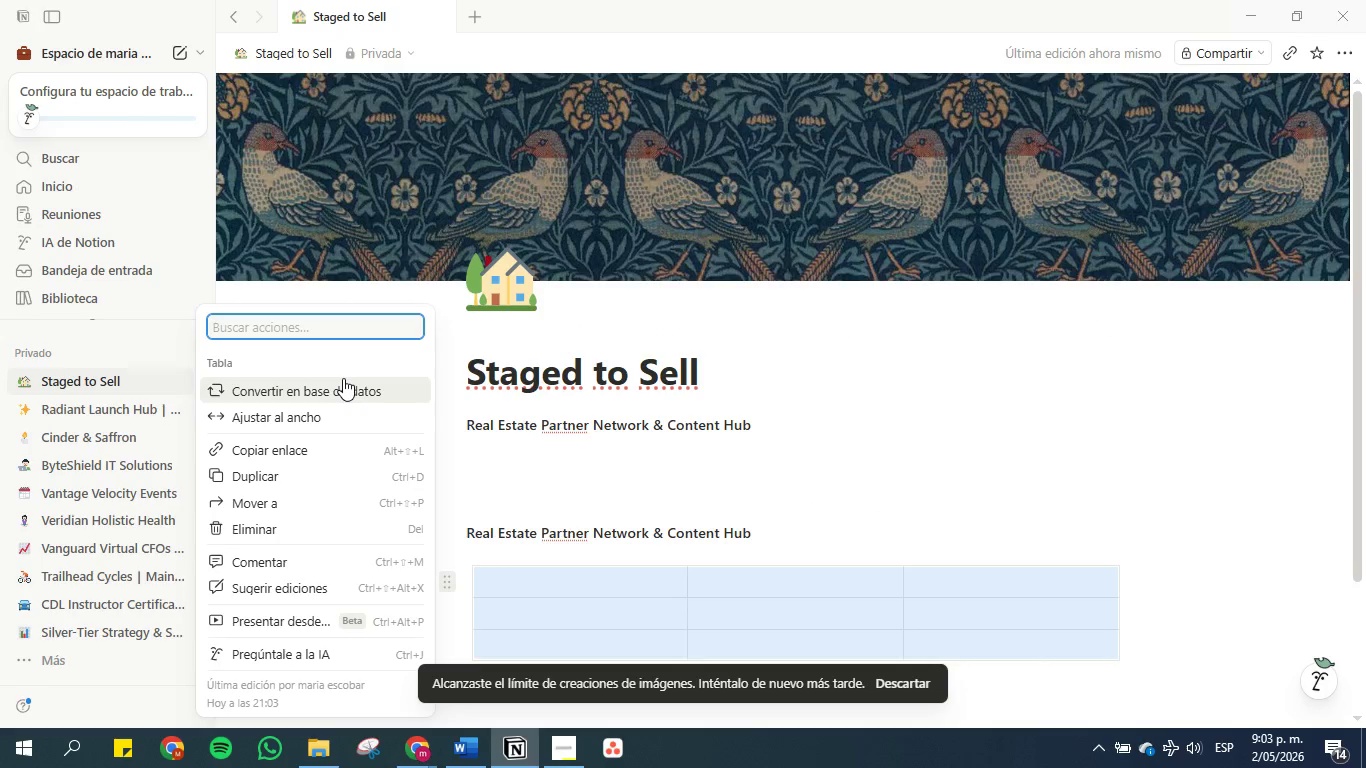 
left_click([343, 378])
 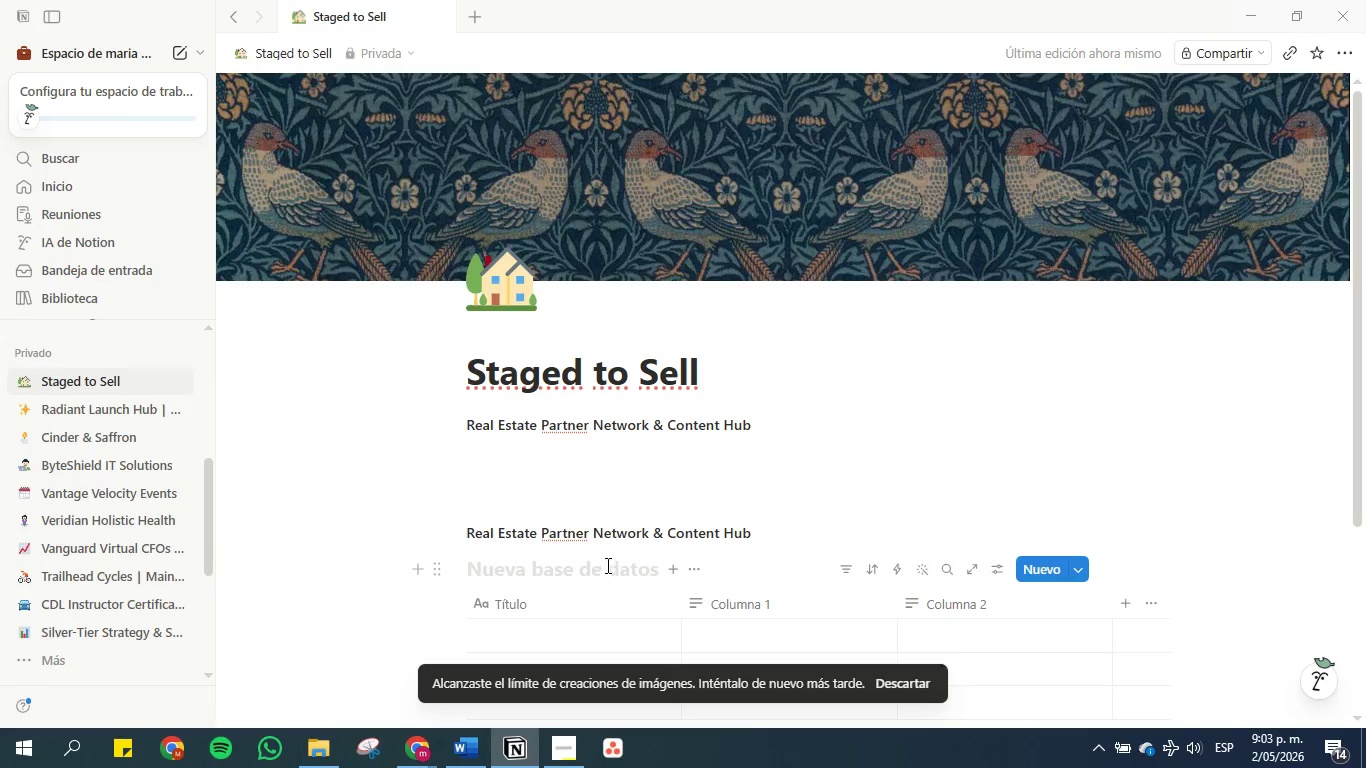 
scroll: coordinate [608, 520], scroll_direction: down, amount: 2.0
 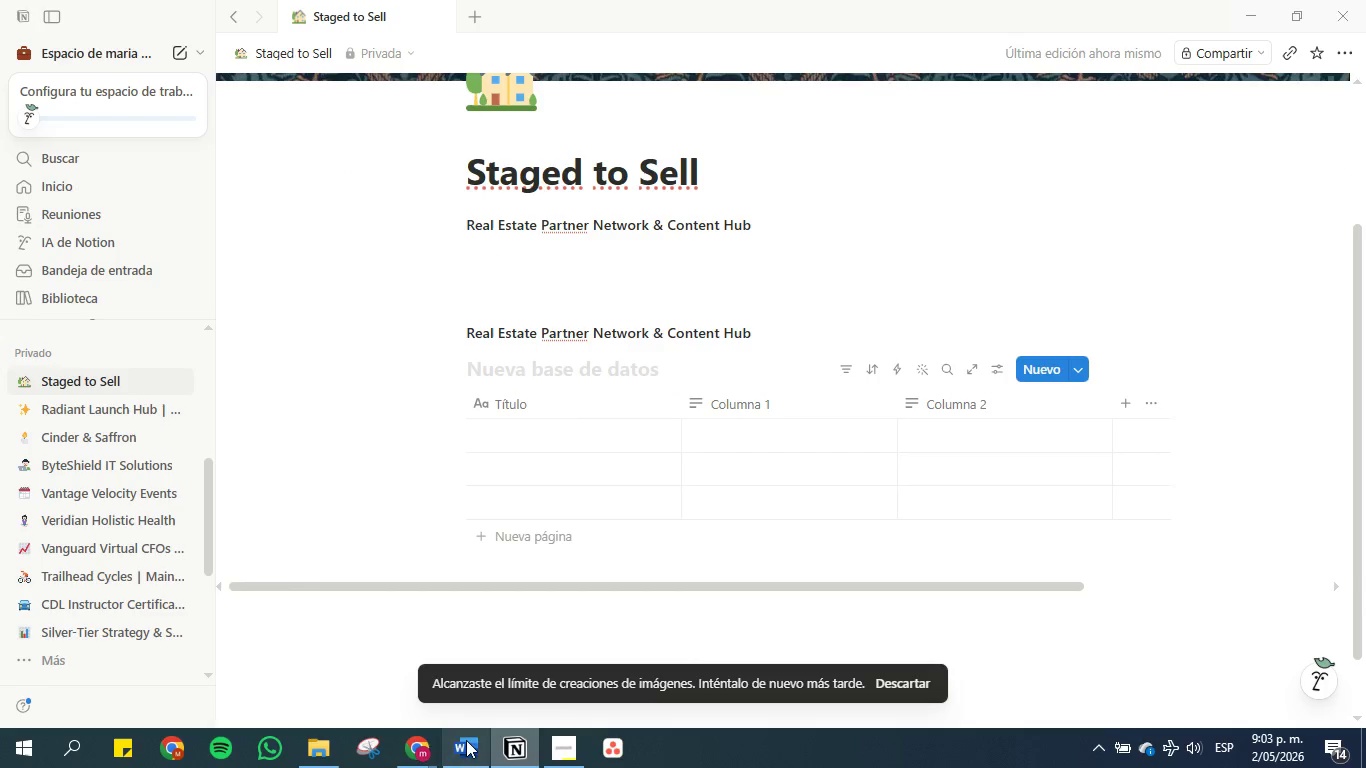 
mouse_move([334, 711])
 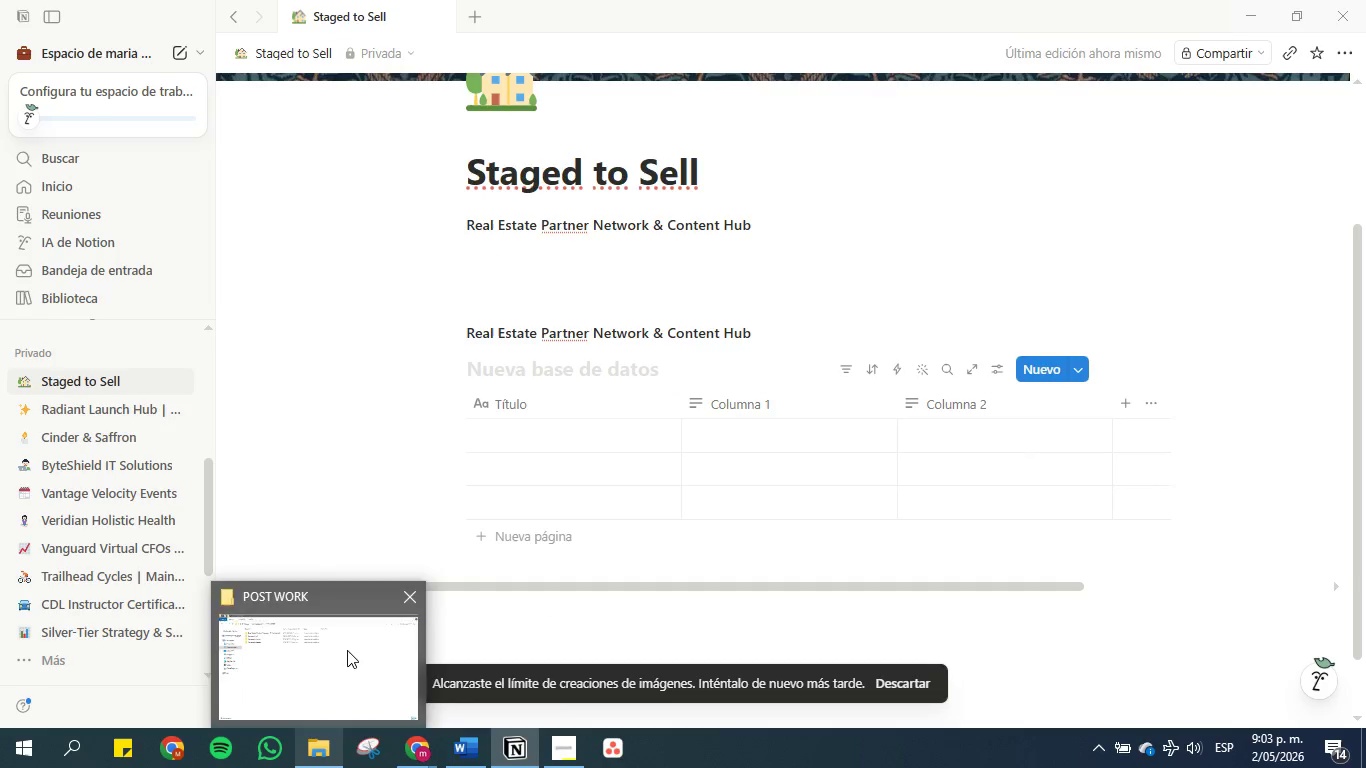 
left_click([347, 650])
 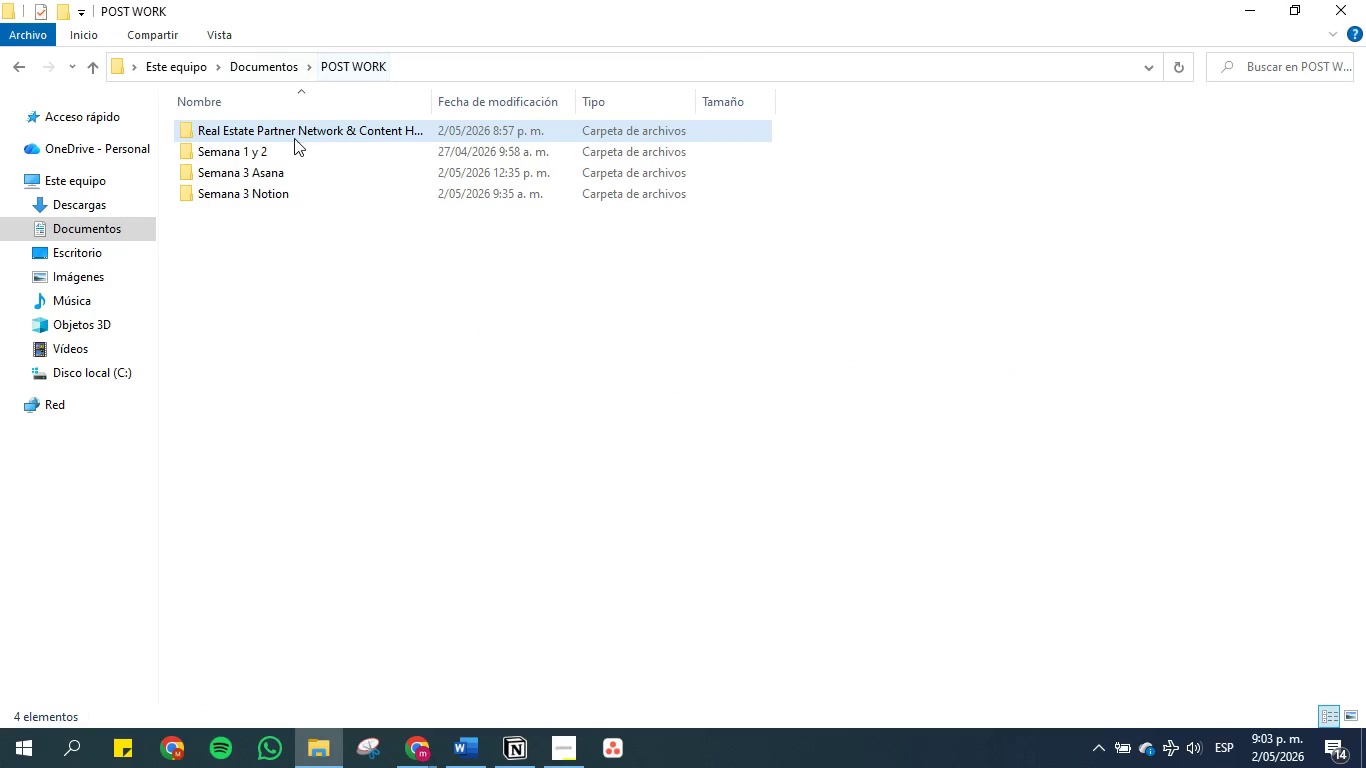 
double_click([287, 121])
 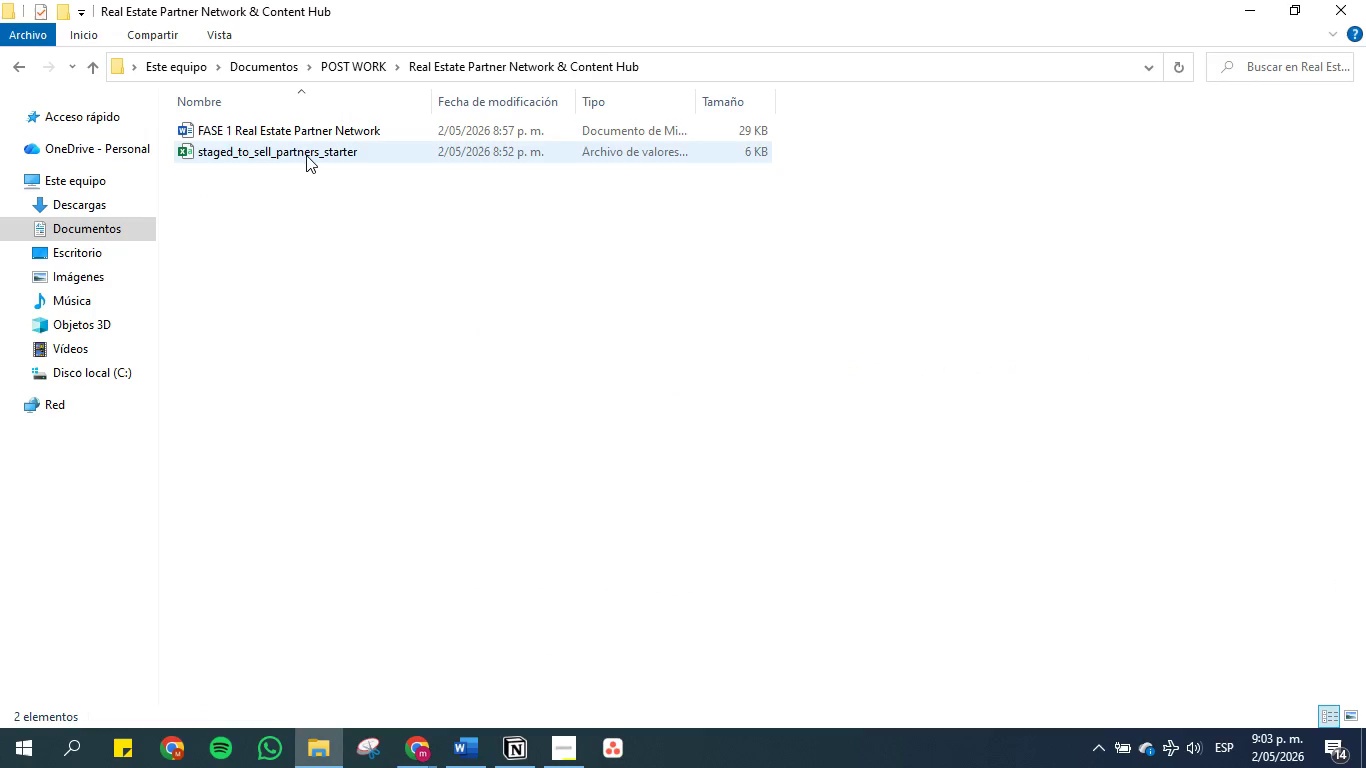 
double_click([306, 155])
 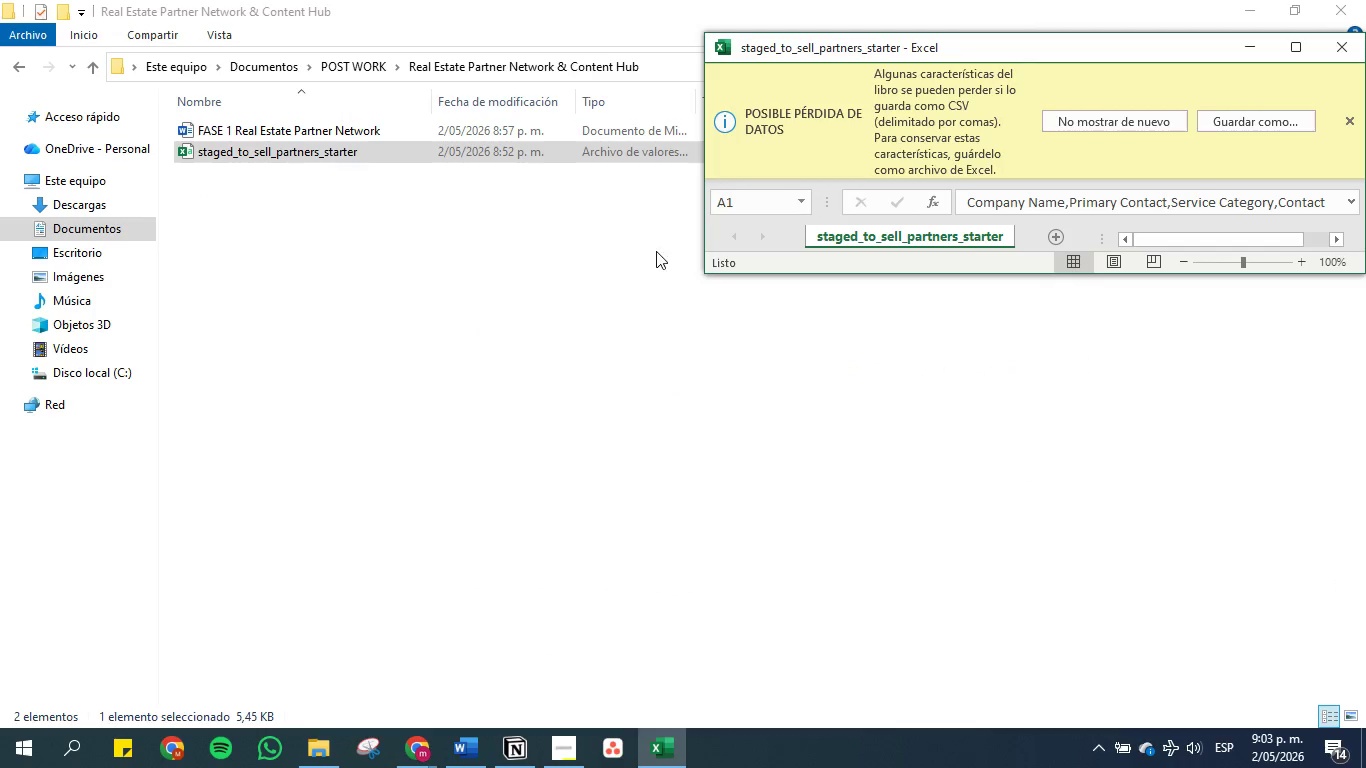 
left_click([1300, 47])
 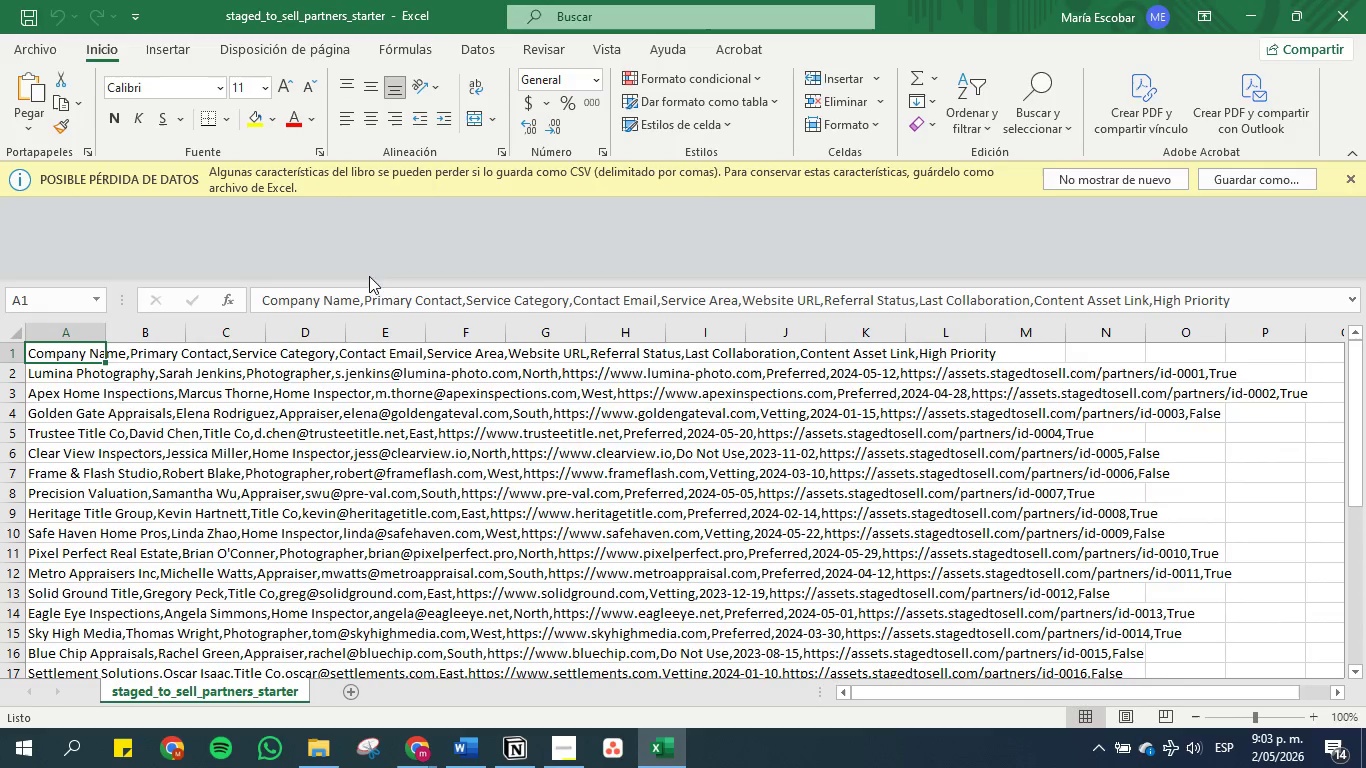 
scroll: coordinate [145, 393], scroll_direction: down, amount: 3.0
 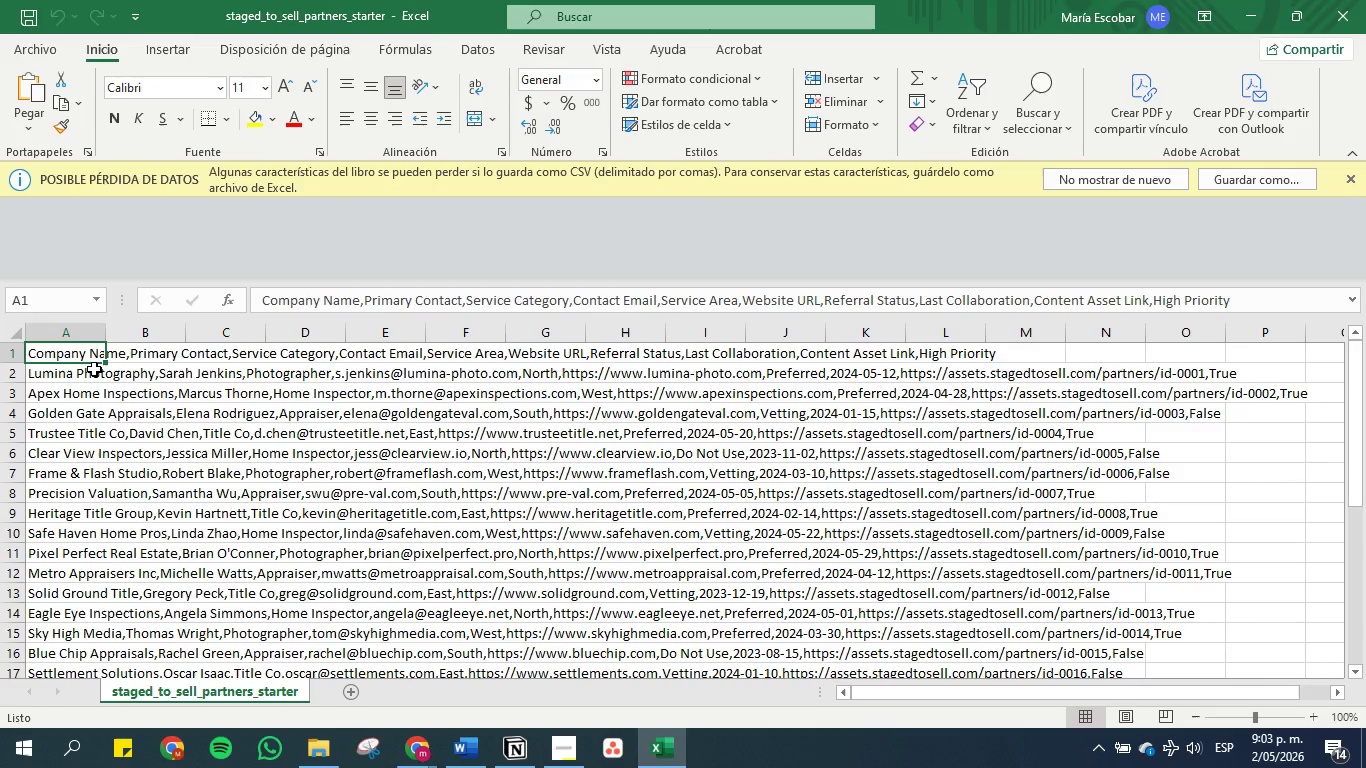 
key(Control+Shift+ArrowDown)
 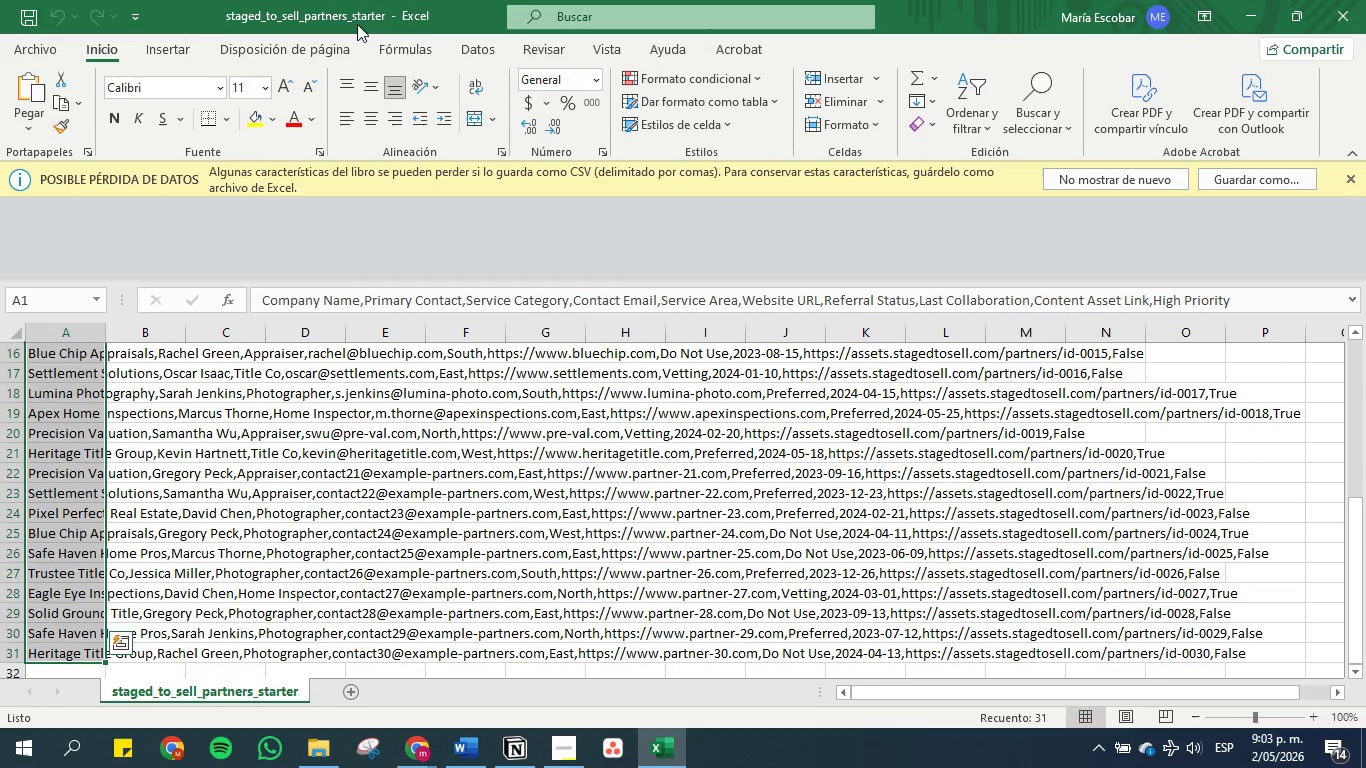 
left_click([463, 47])
 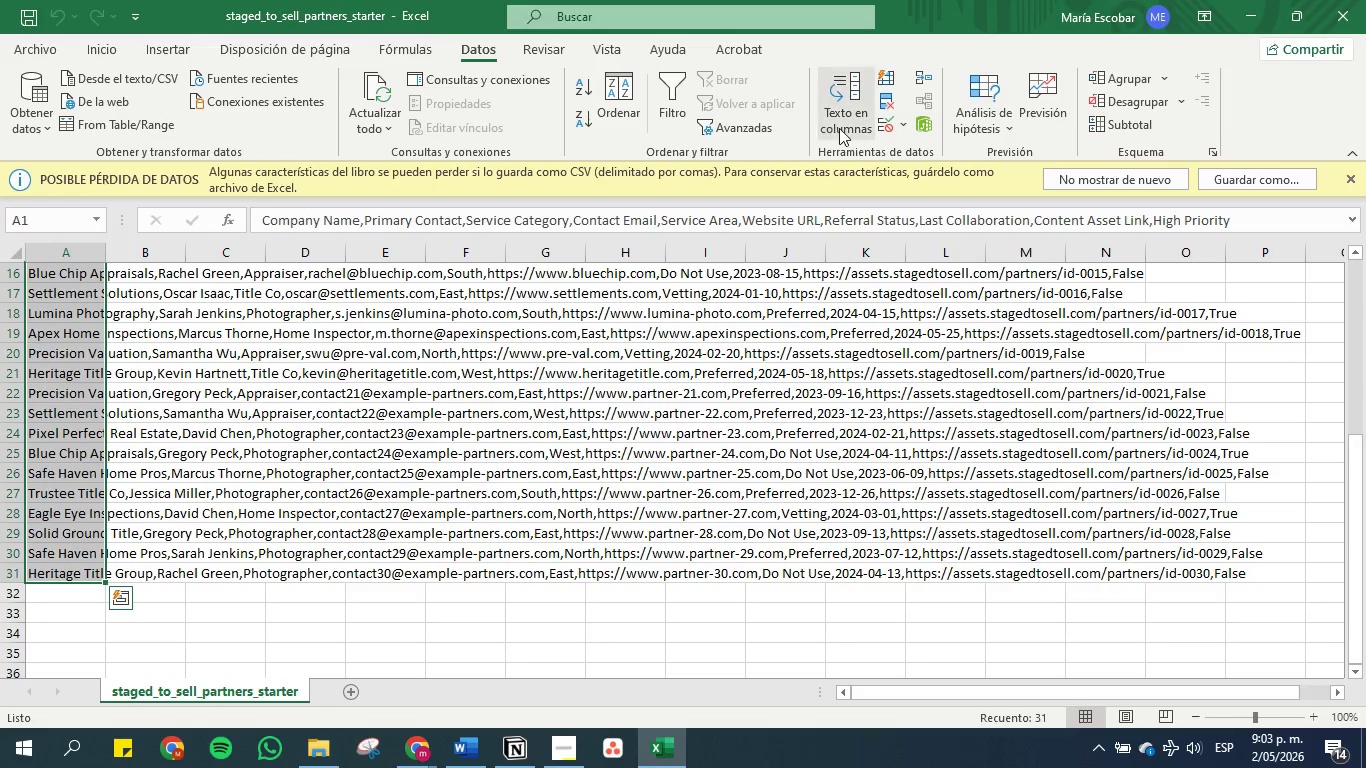 
left_click([839, 128])
 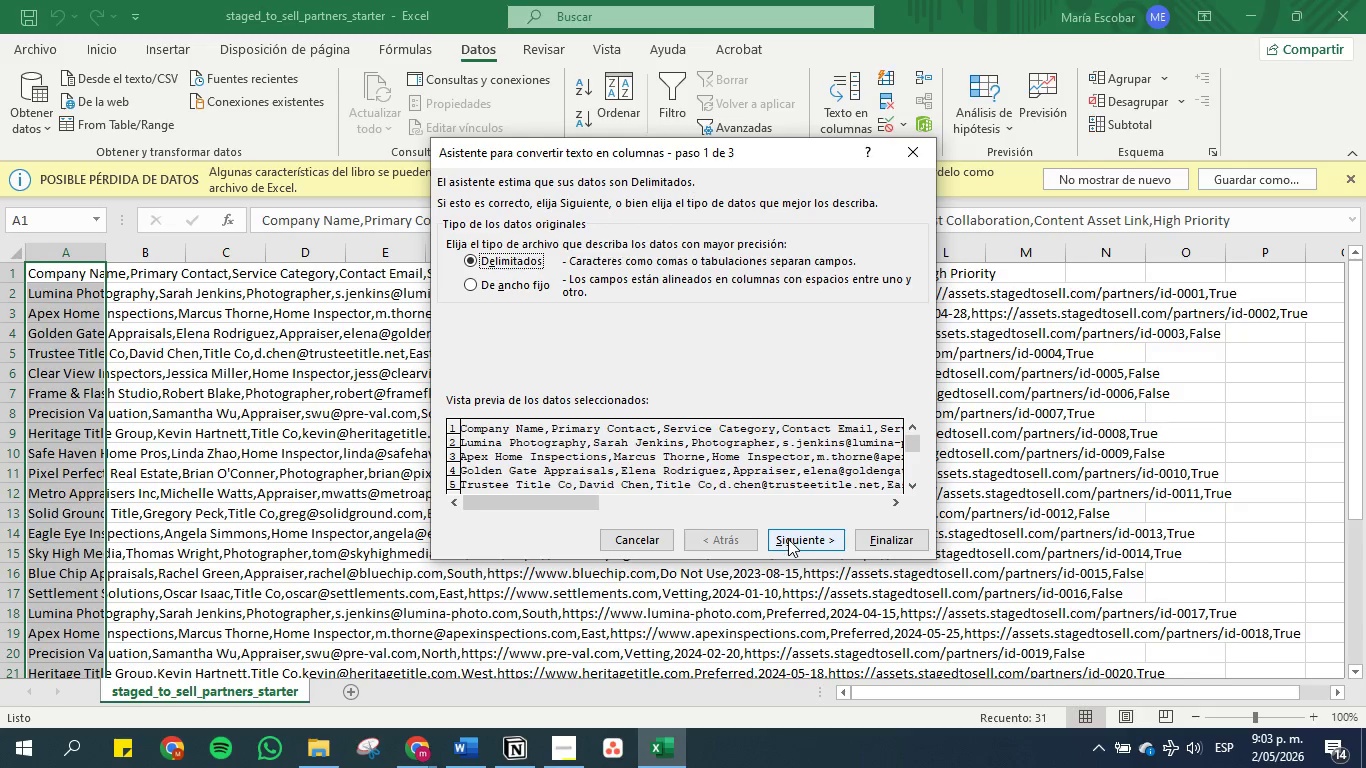 
left_click([788, 539])
 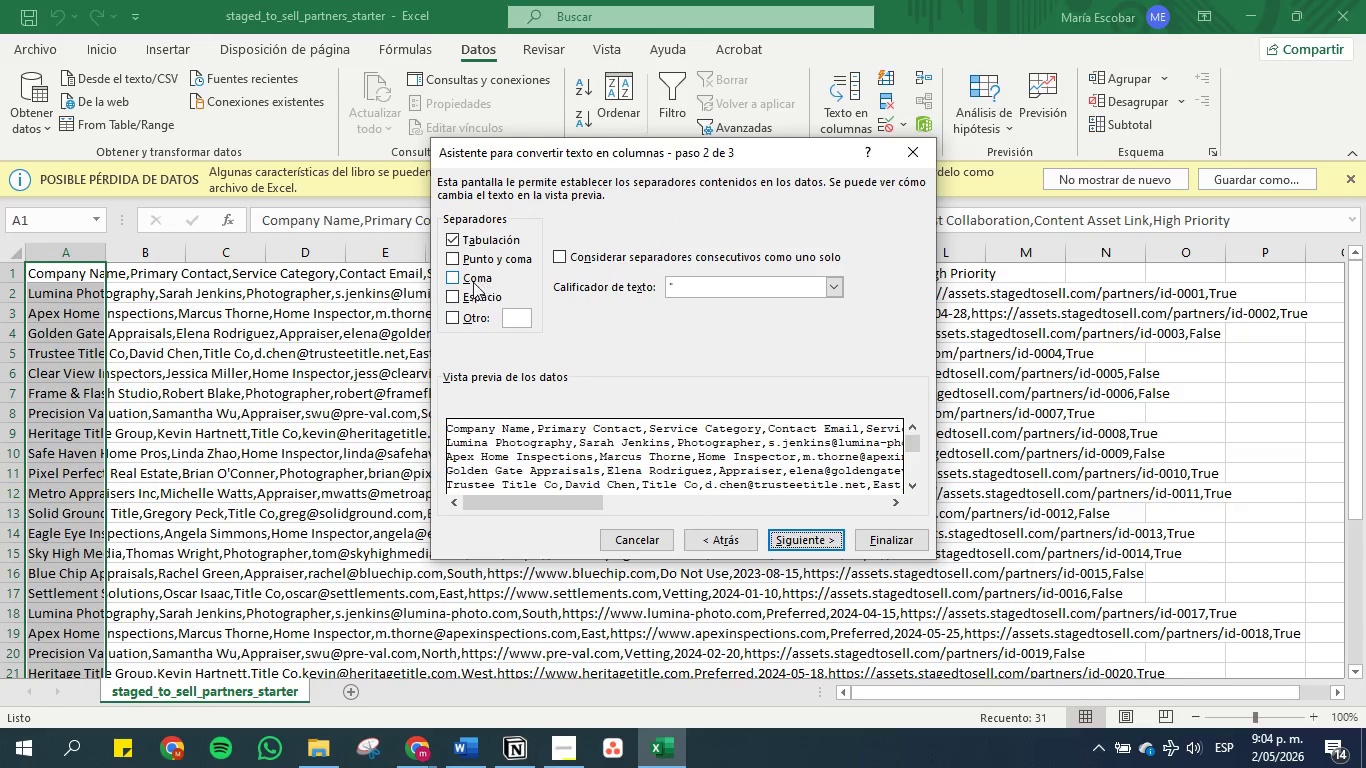 
left_click([451, 276])
 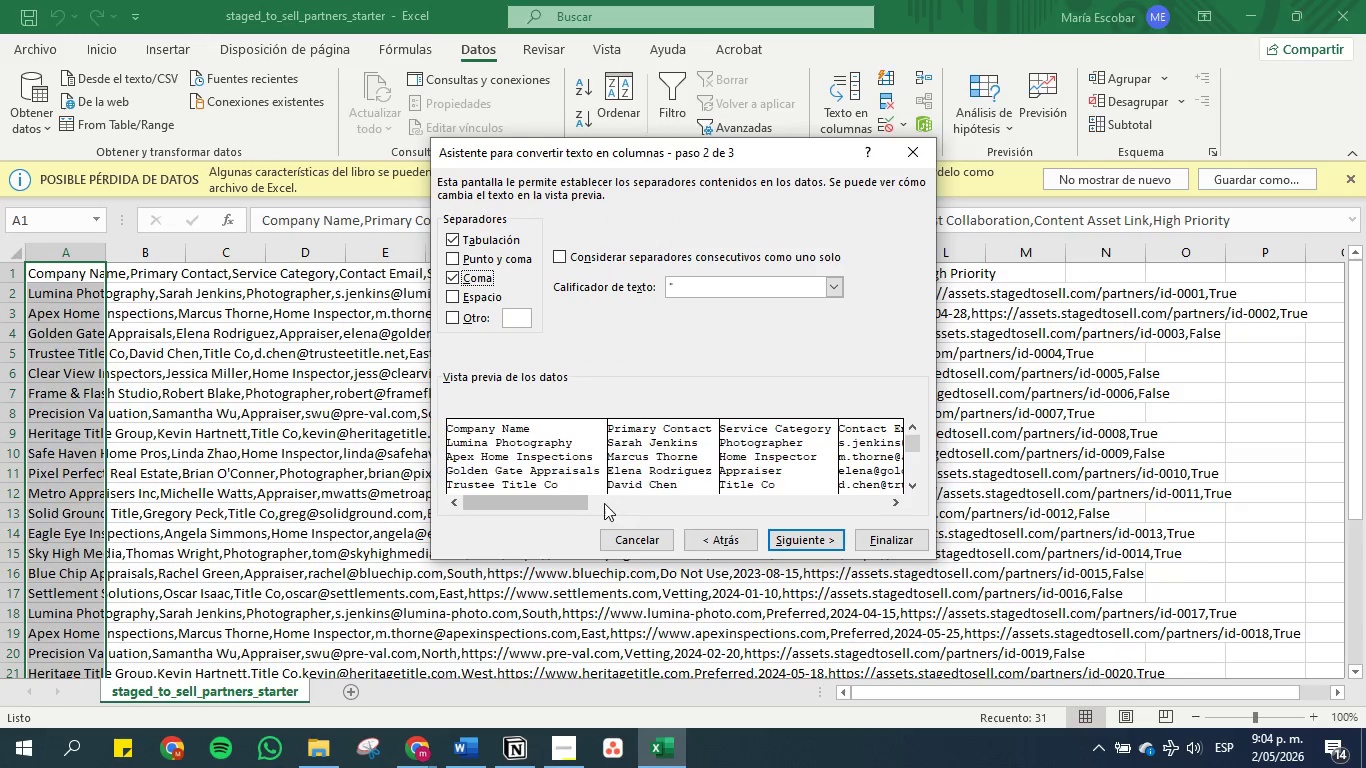 
left_click_drag(start_coordinate=[570, 501], to_coordinate=[625, 501])
 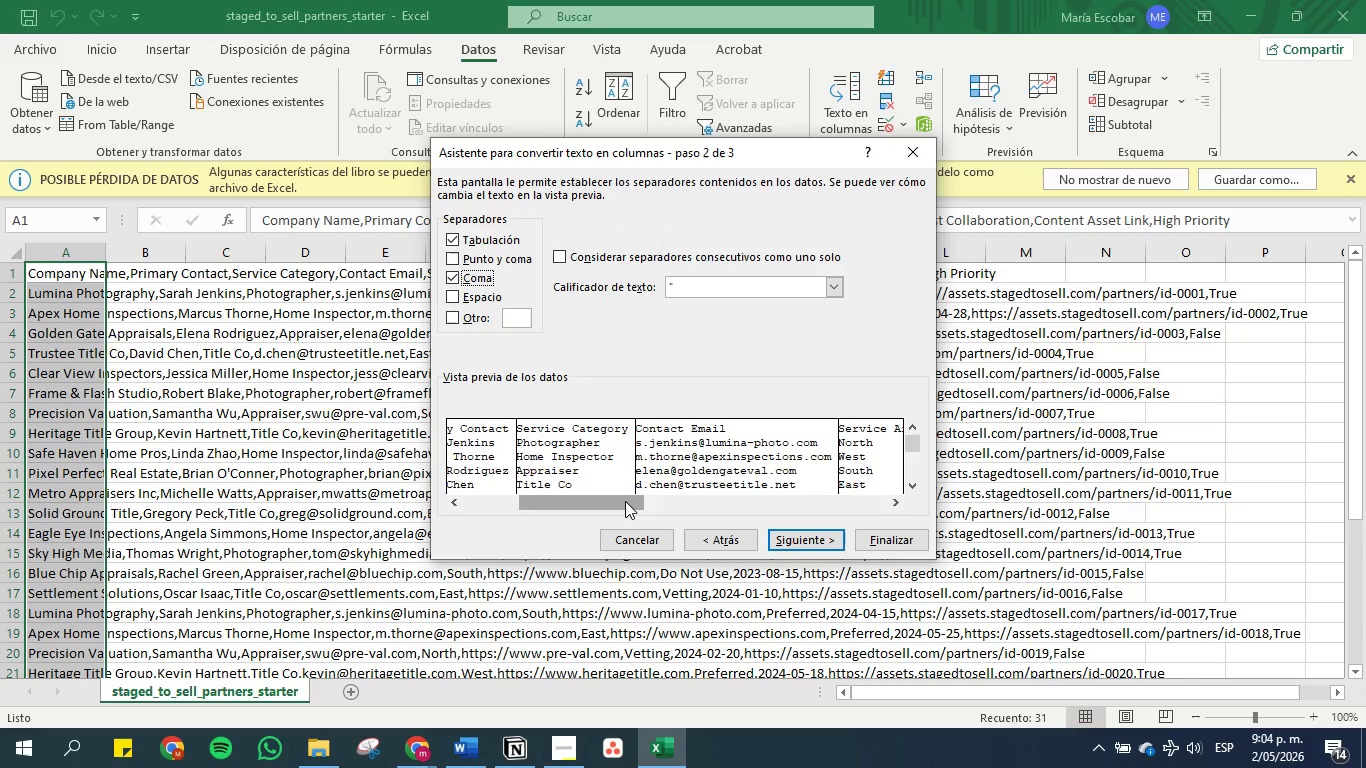 
left_click_drag(start_coordinate=[625, 501], to_coordinate=[682, 503])
 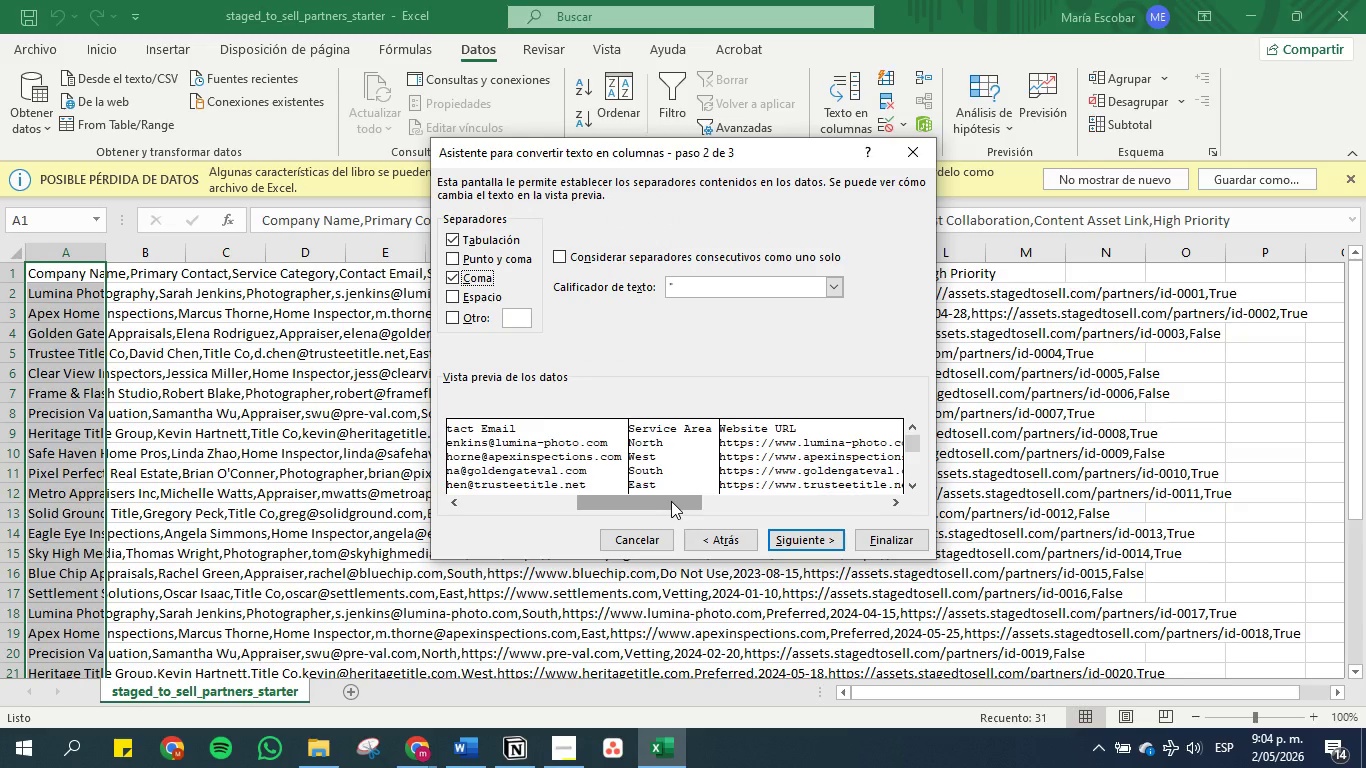 
left_click_drag(start_coordinate=[671, 501], to_coordinate=[732, 501])
 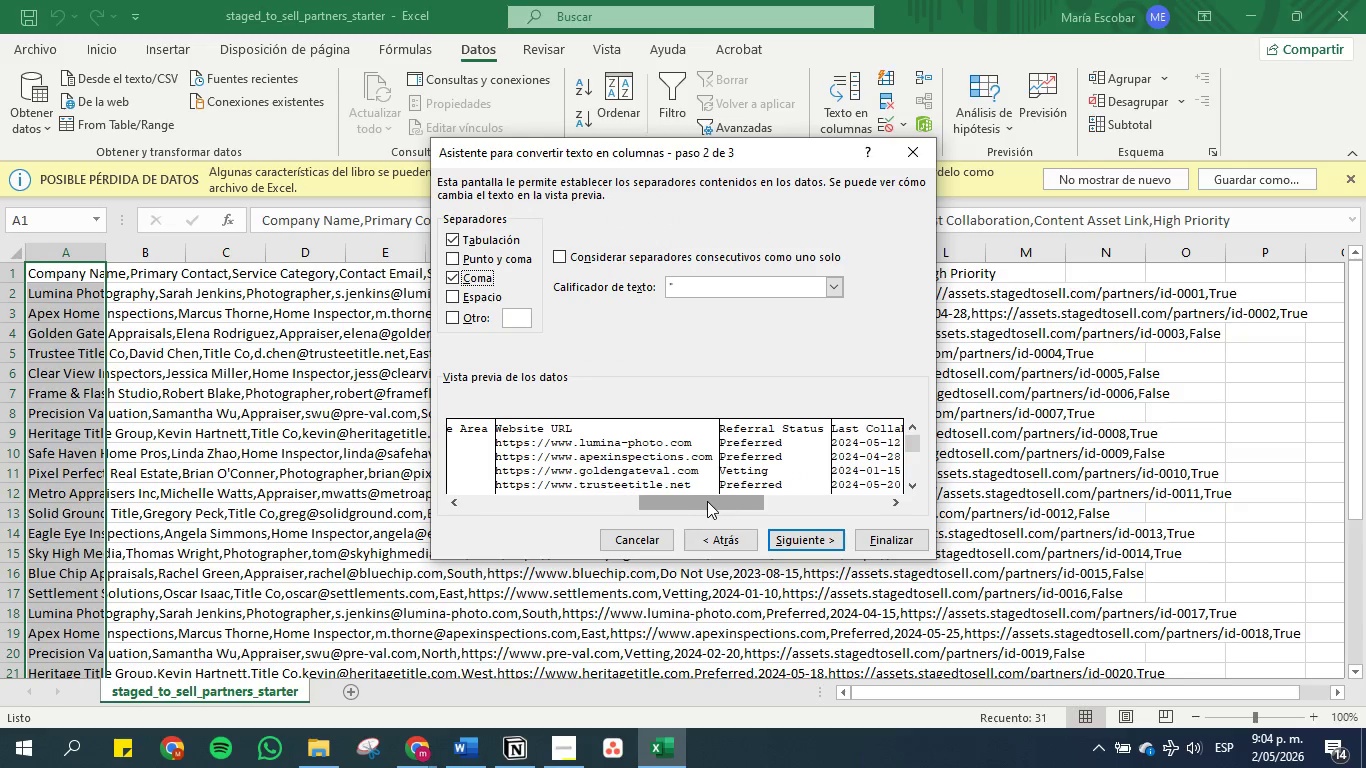 
left_click_drag(start_coordinate=[707, 501], to_coordinate=[783, 501])
 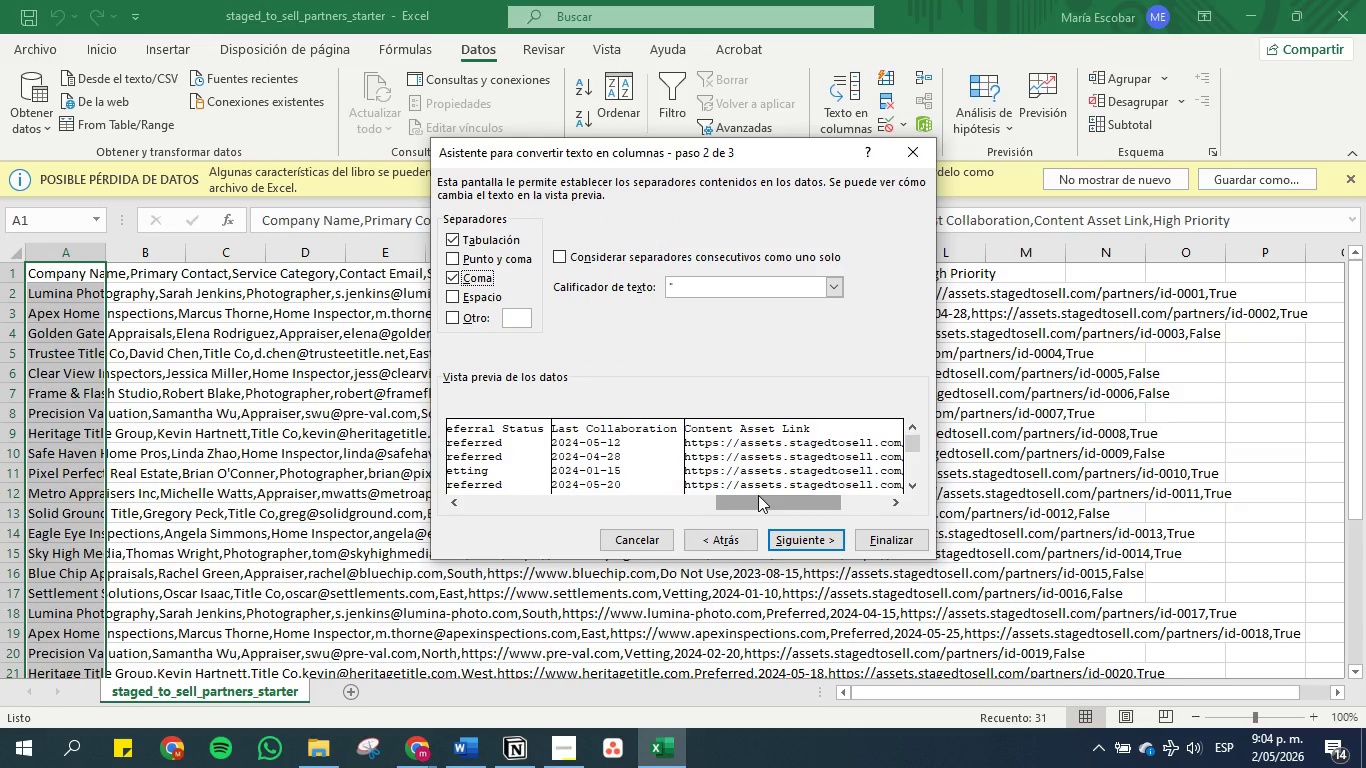 
left_click_drag(start_coordinate=[758, 495], to_coordinate=[815, 495])
 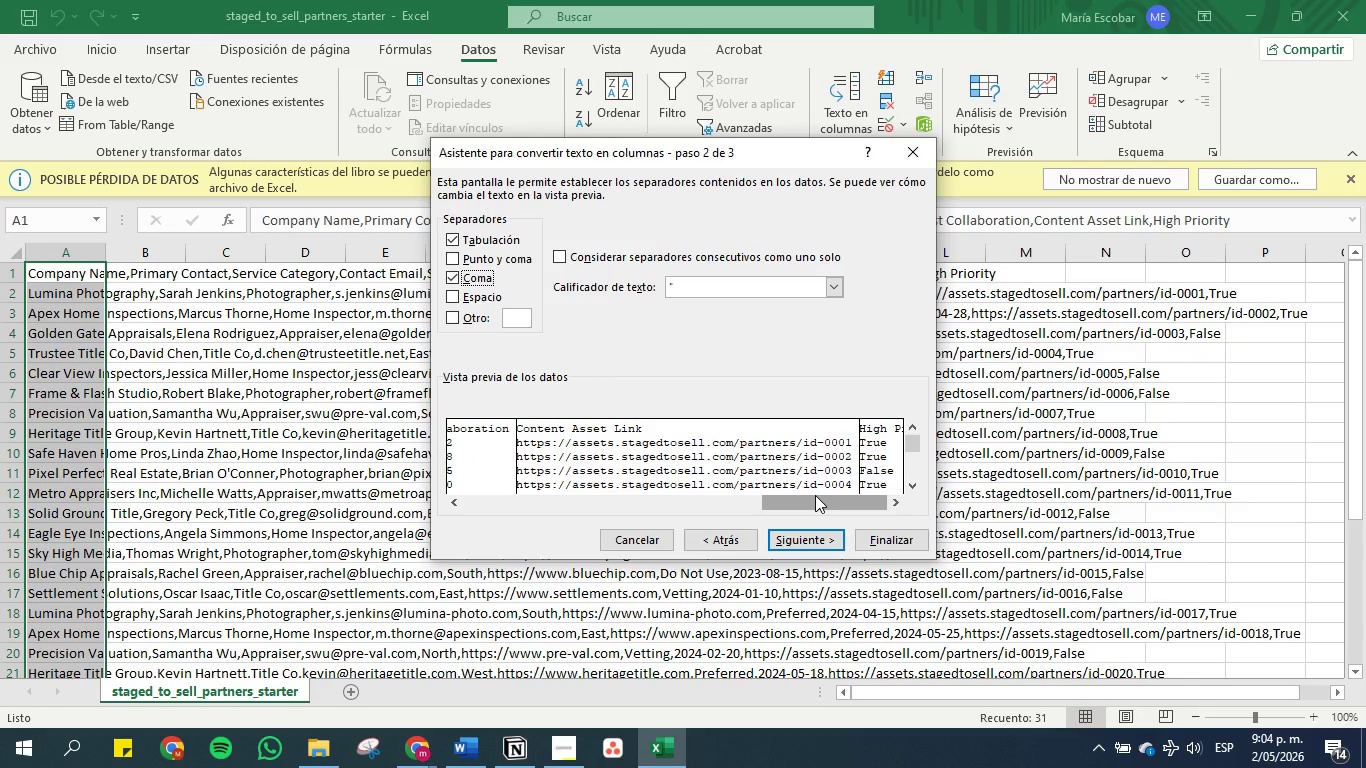 
left_click_drag(start_coordinate=[815, 495], to_coordinate=[850, 497])
 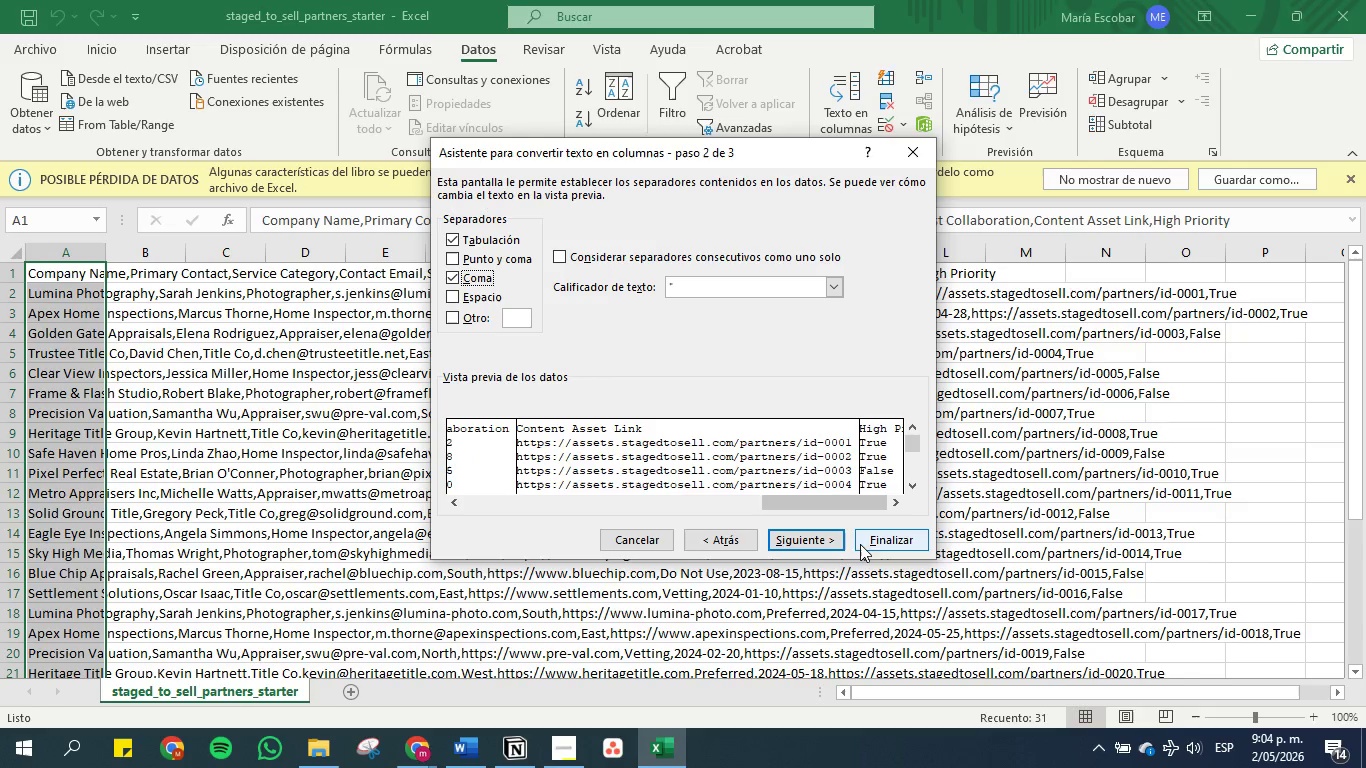 
left_click([871, 544])
 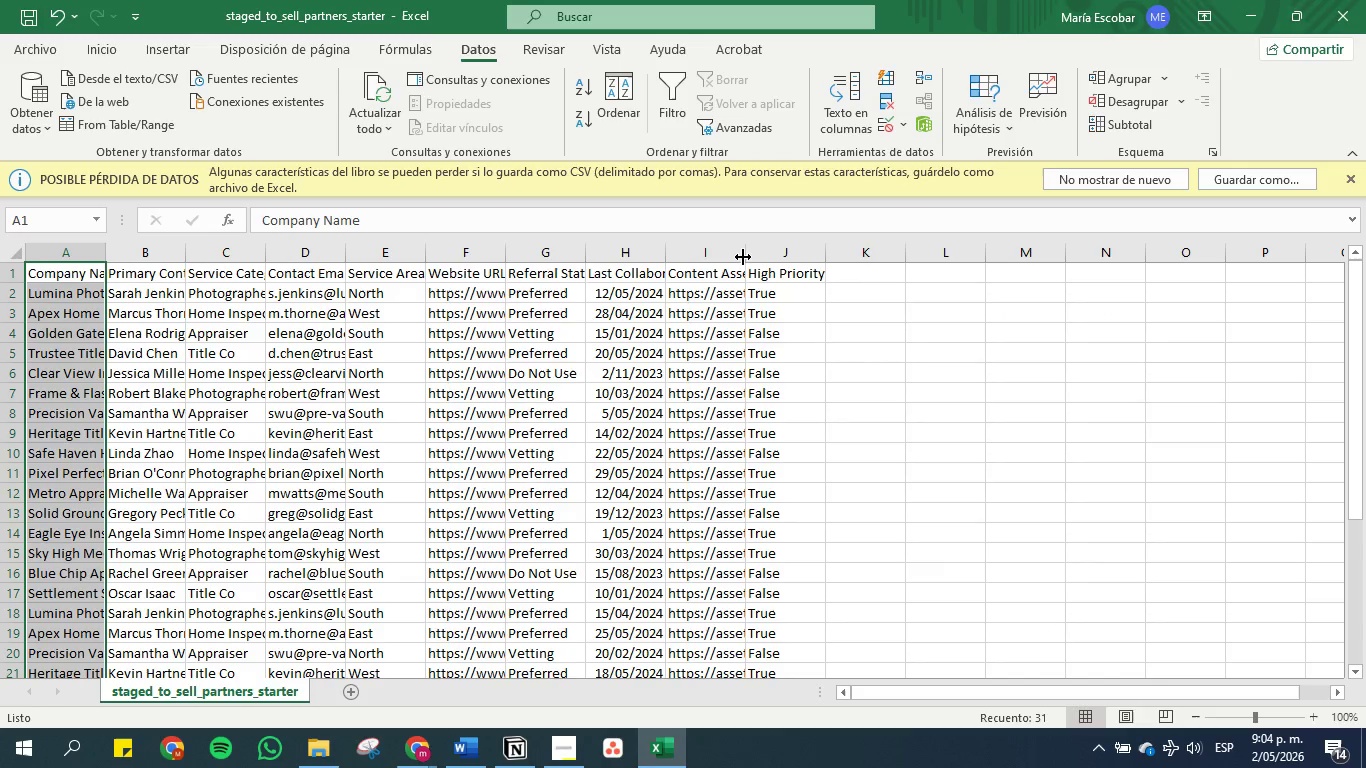 
double_click([747, 257])
 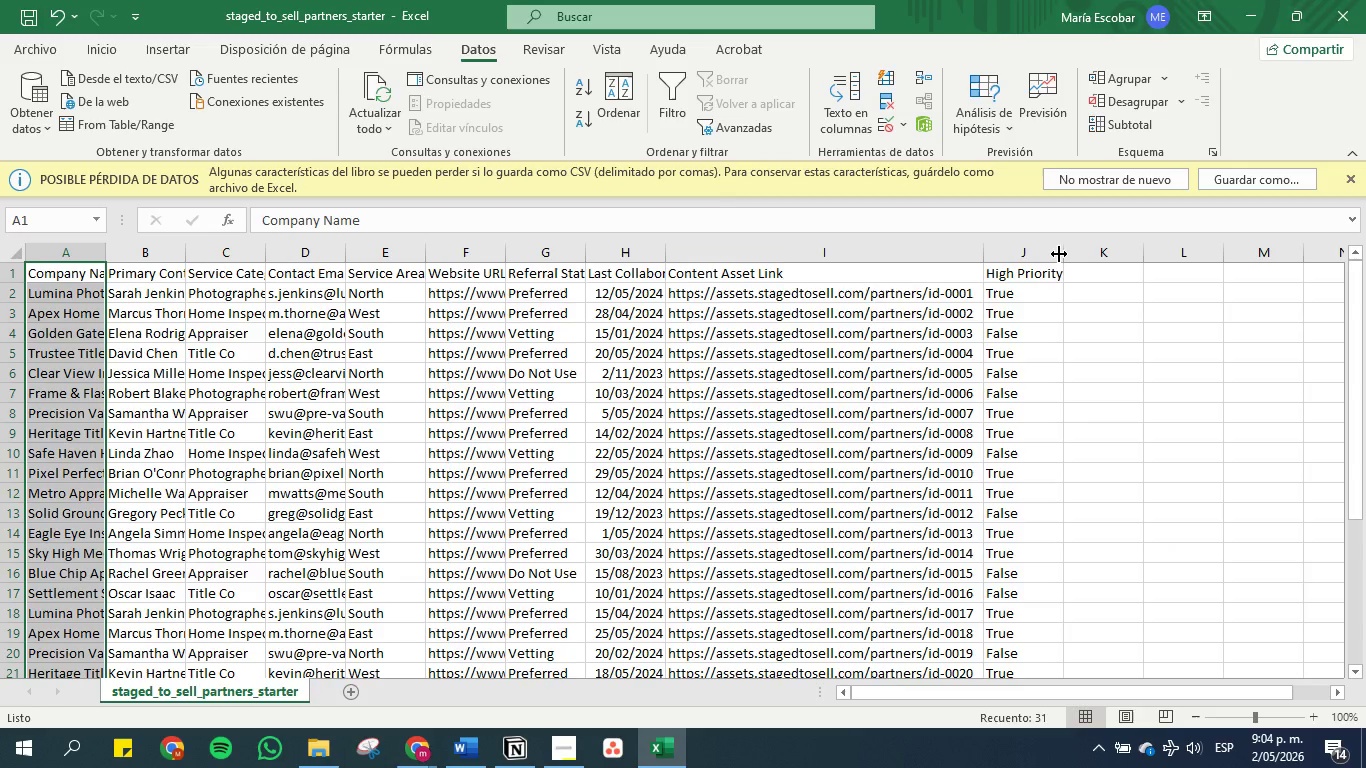 
left_click([1061, 254])
 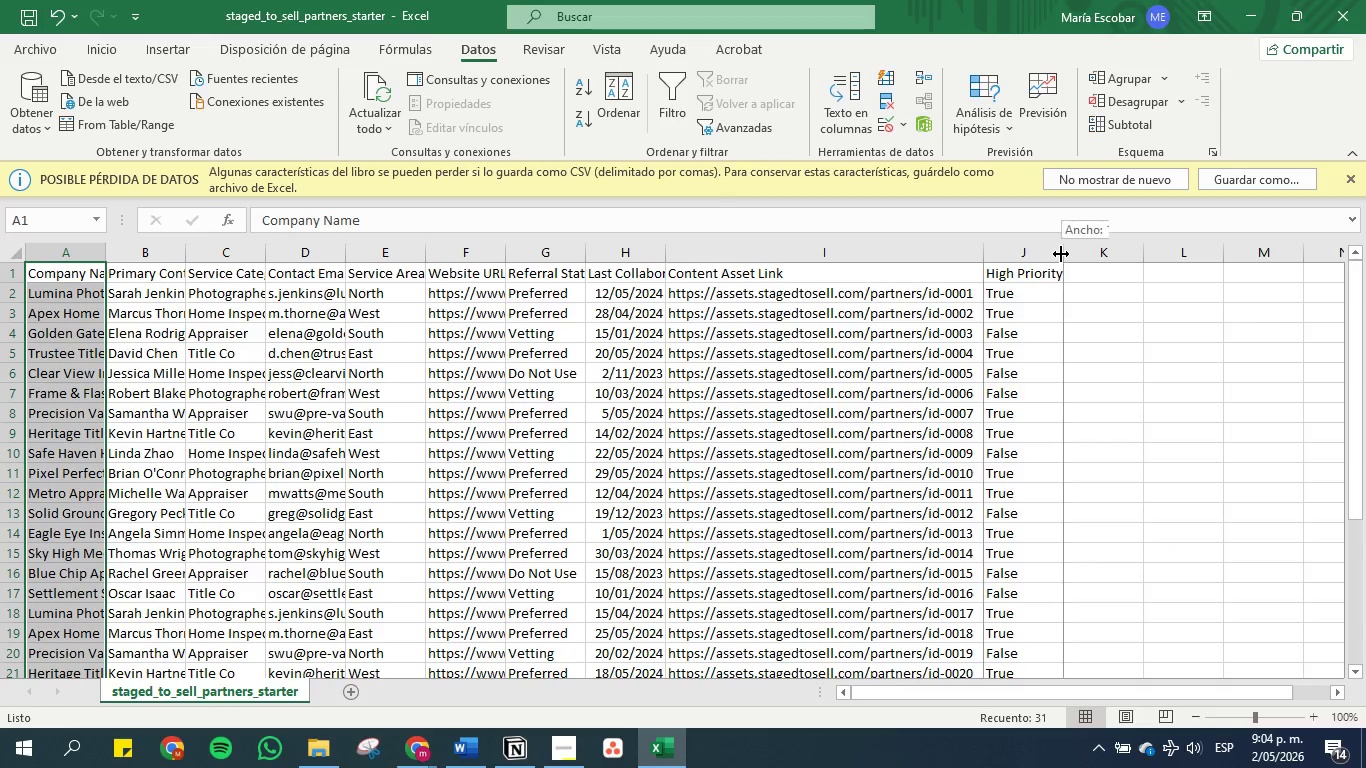 
left_click([1061, 254])
 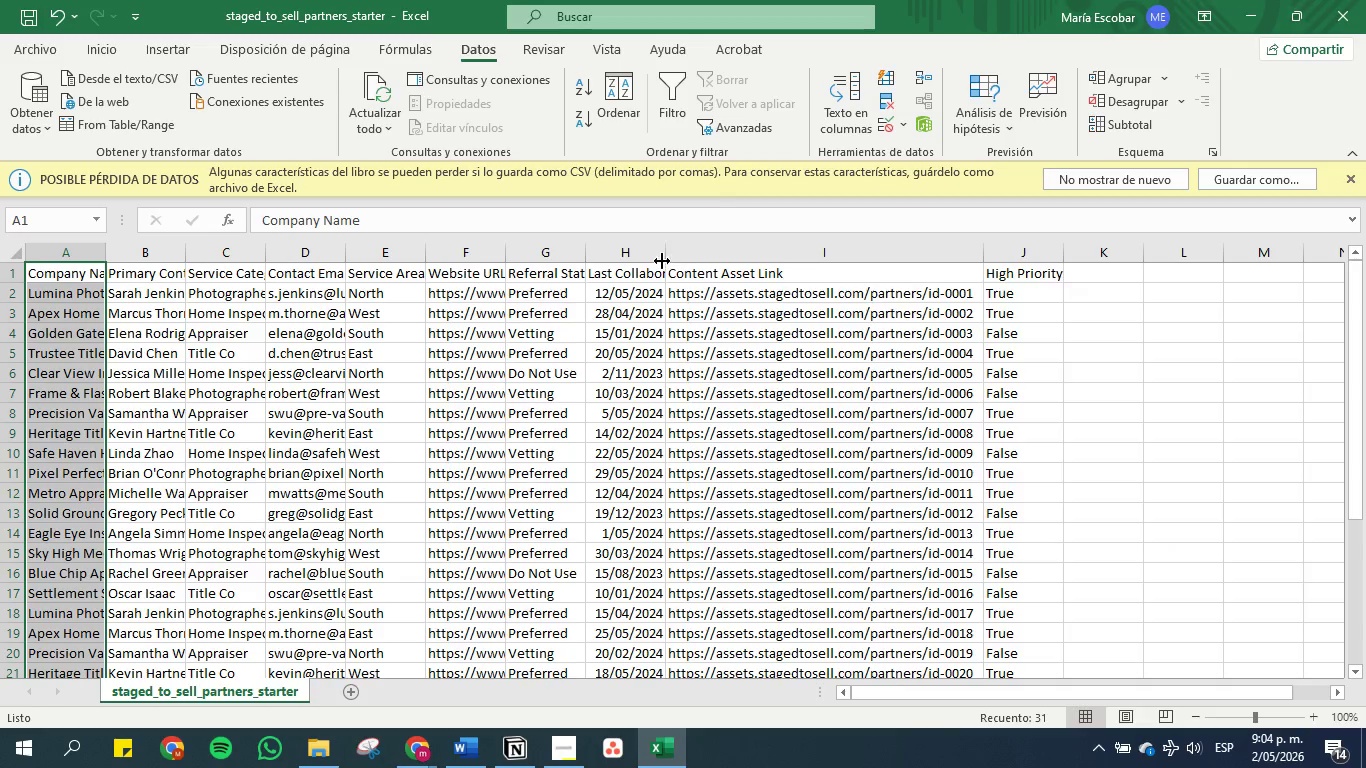 
left_click([663, 269])
 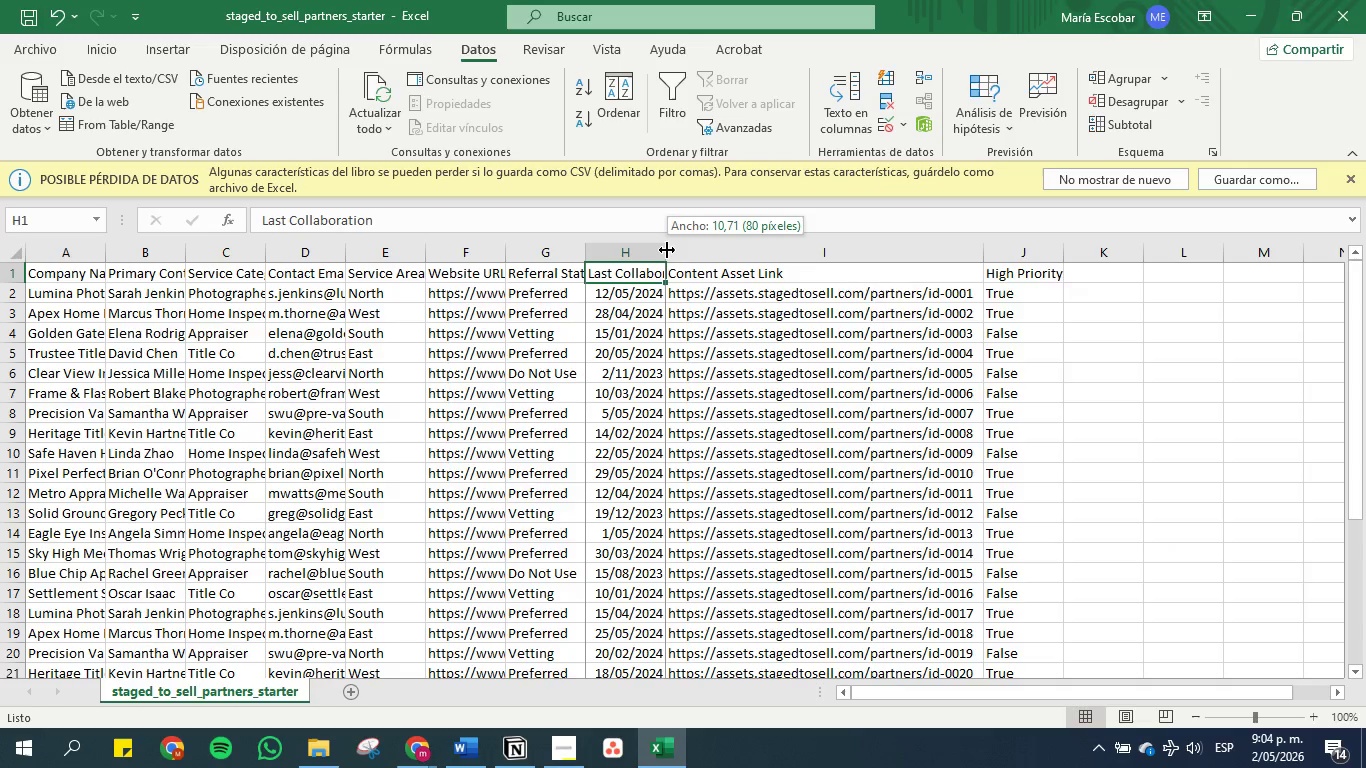 
double_click([667, 250])
 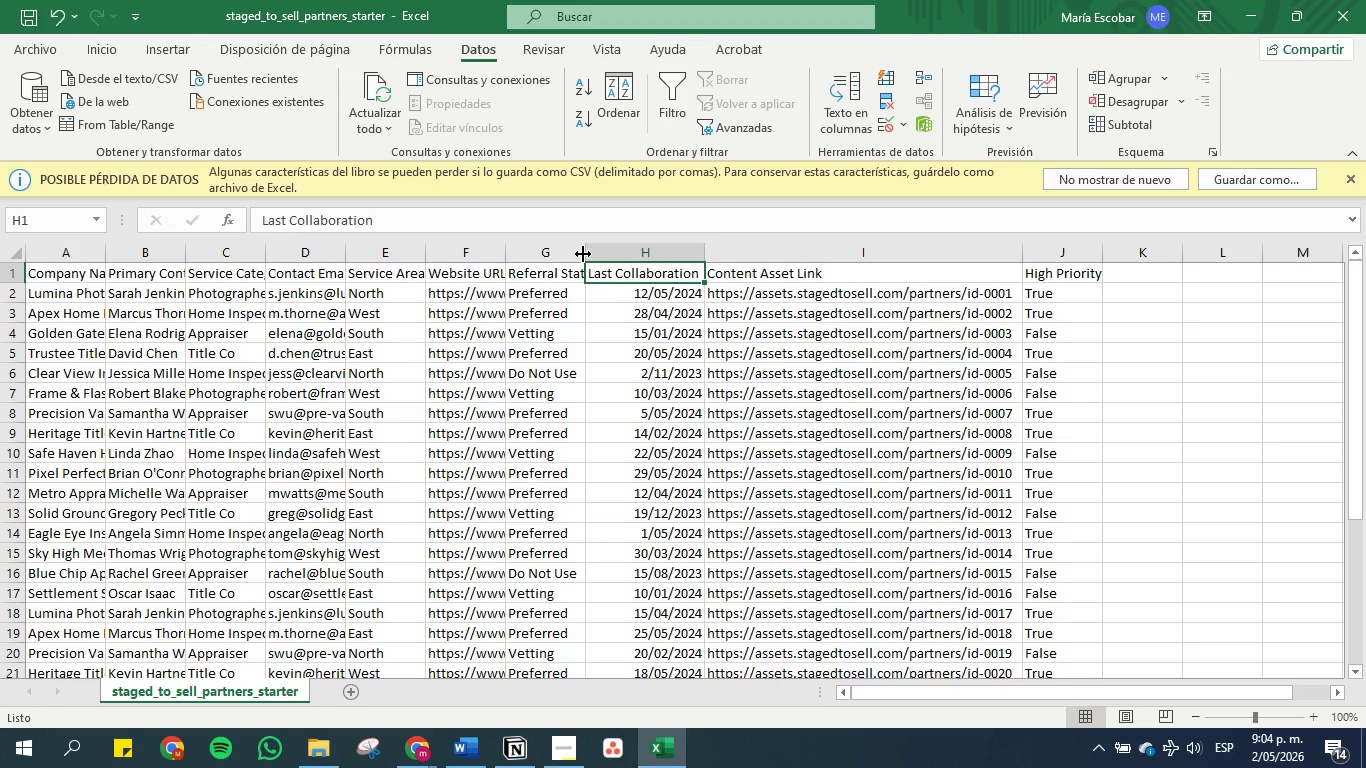 
double_click([583, 254])
 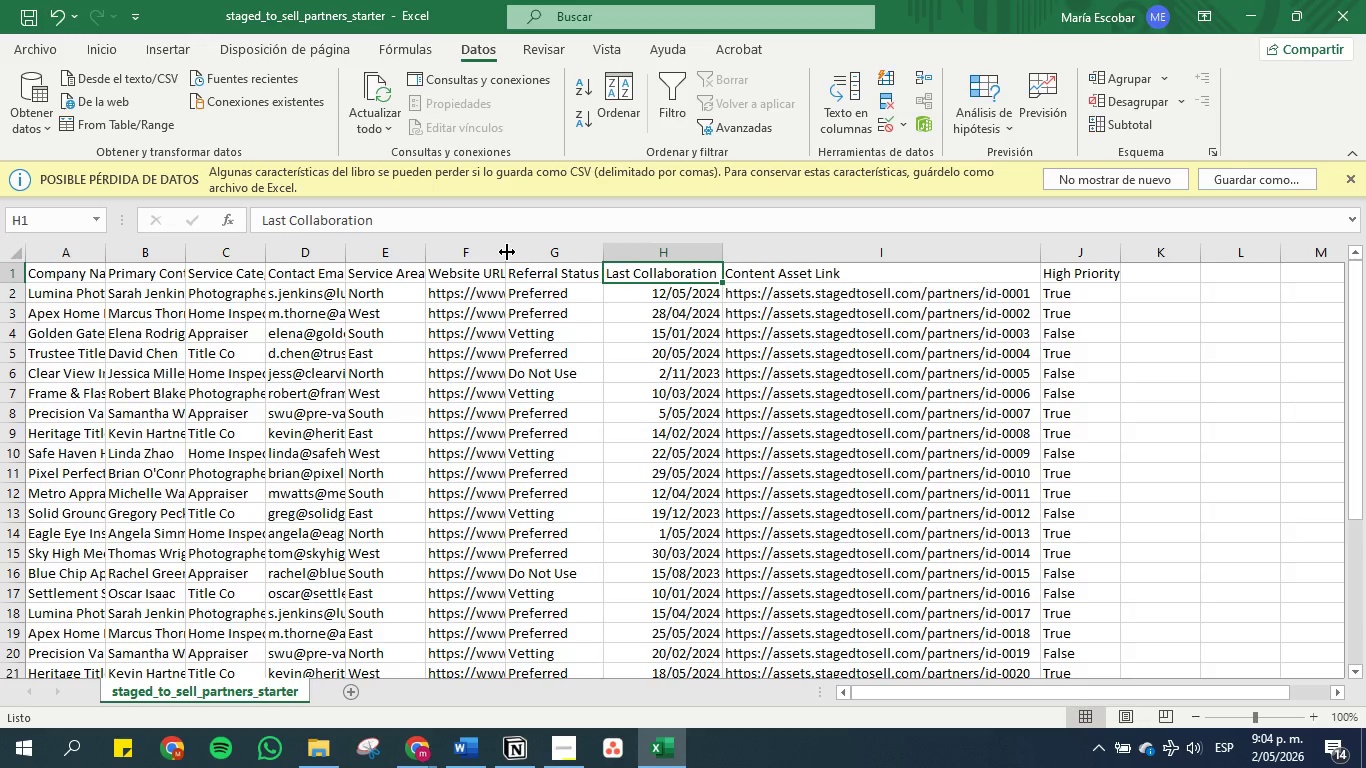 
double_click([507, 252])
 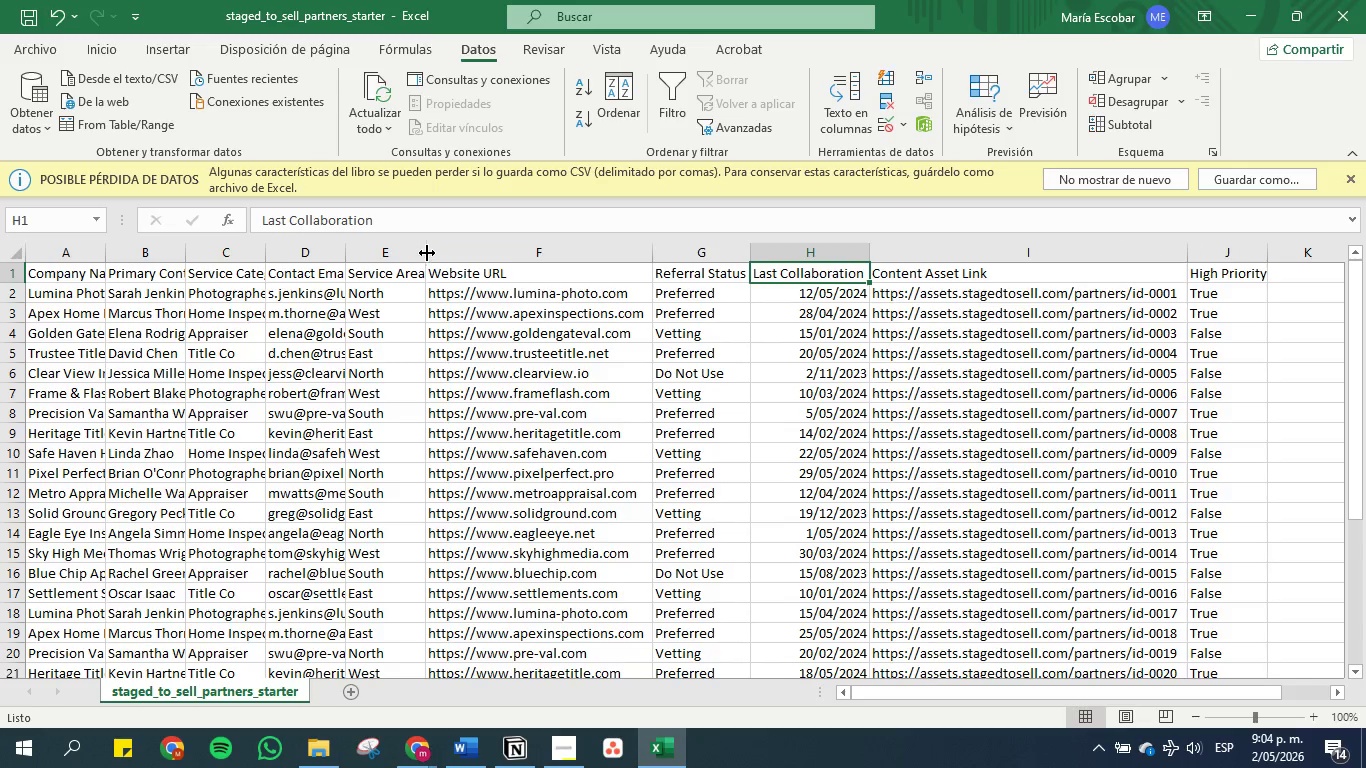 
double_click([427, 252])
 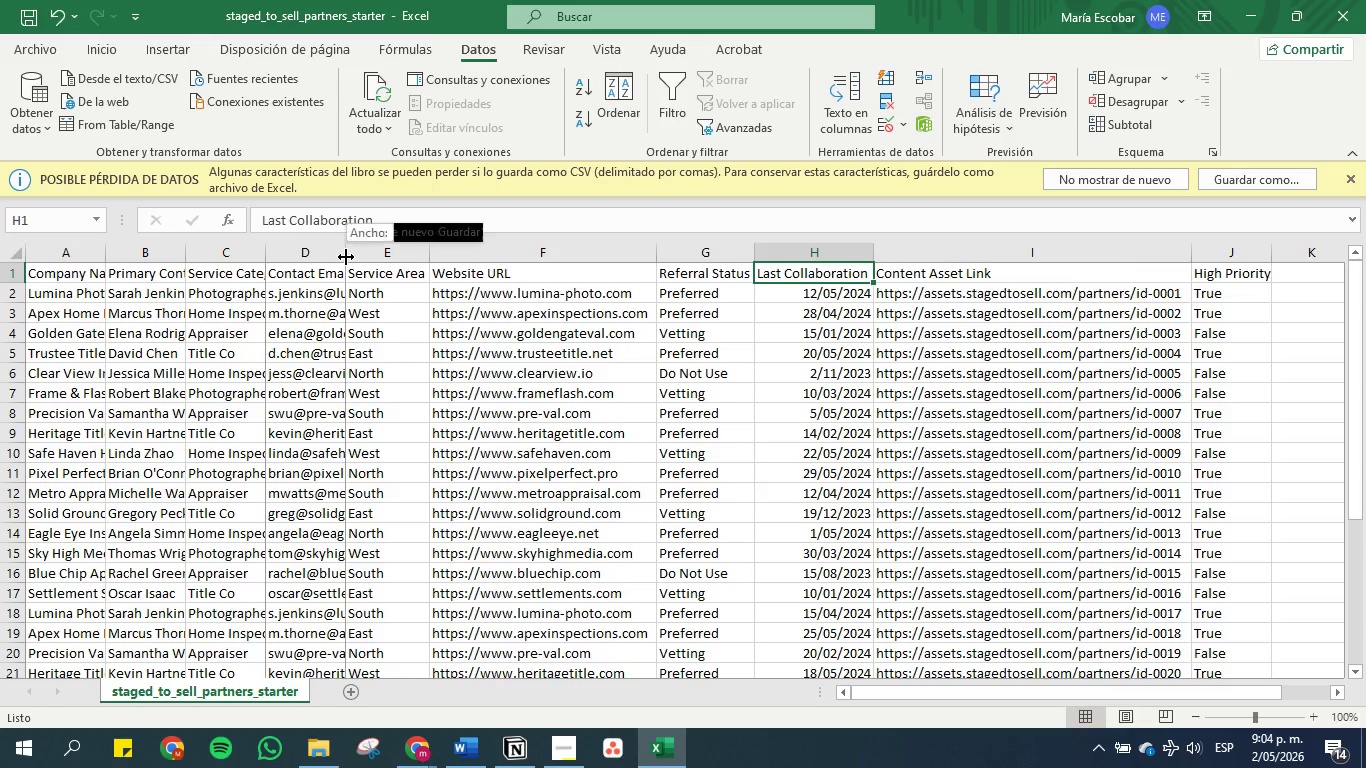 
double_click([346, 257])
 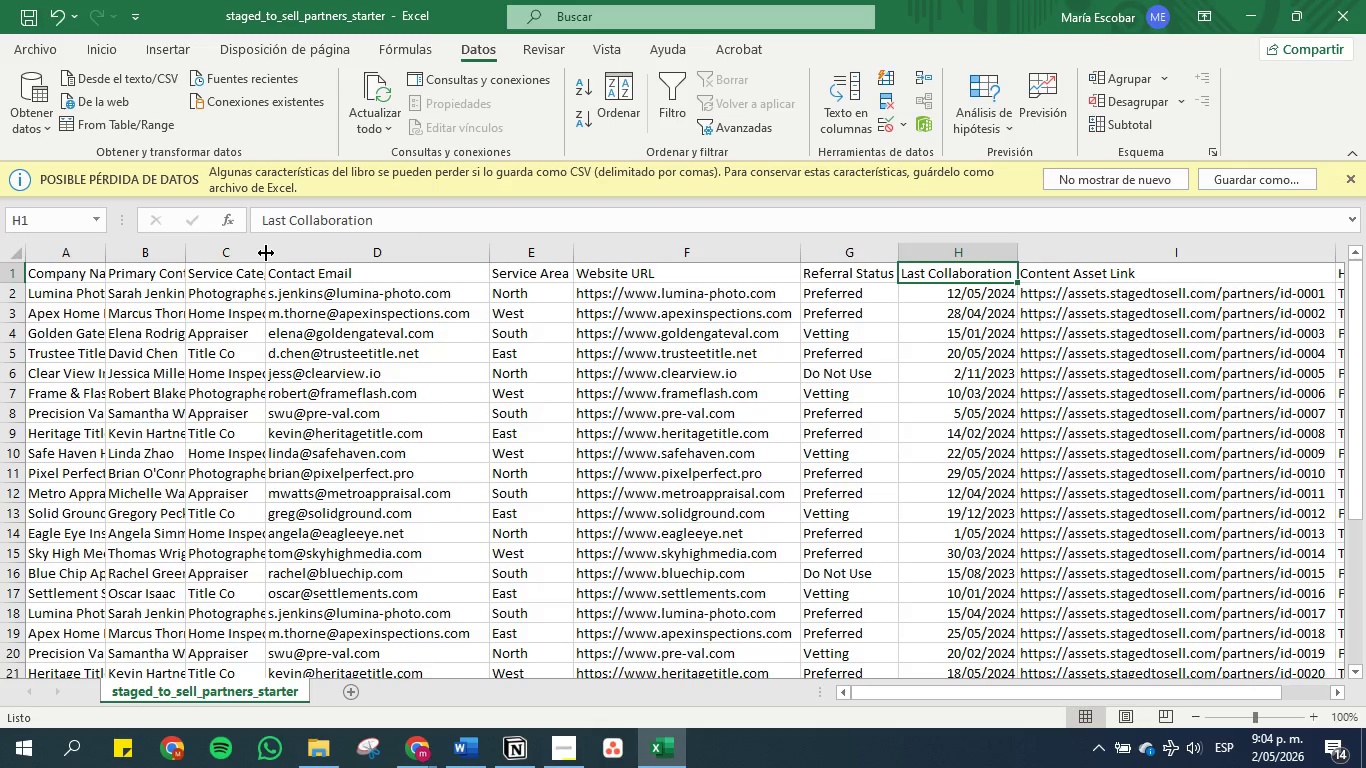 
double_click([266, 253])
 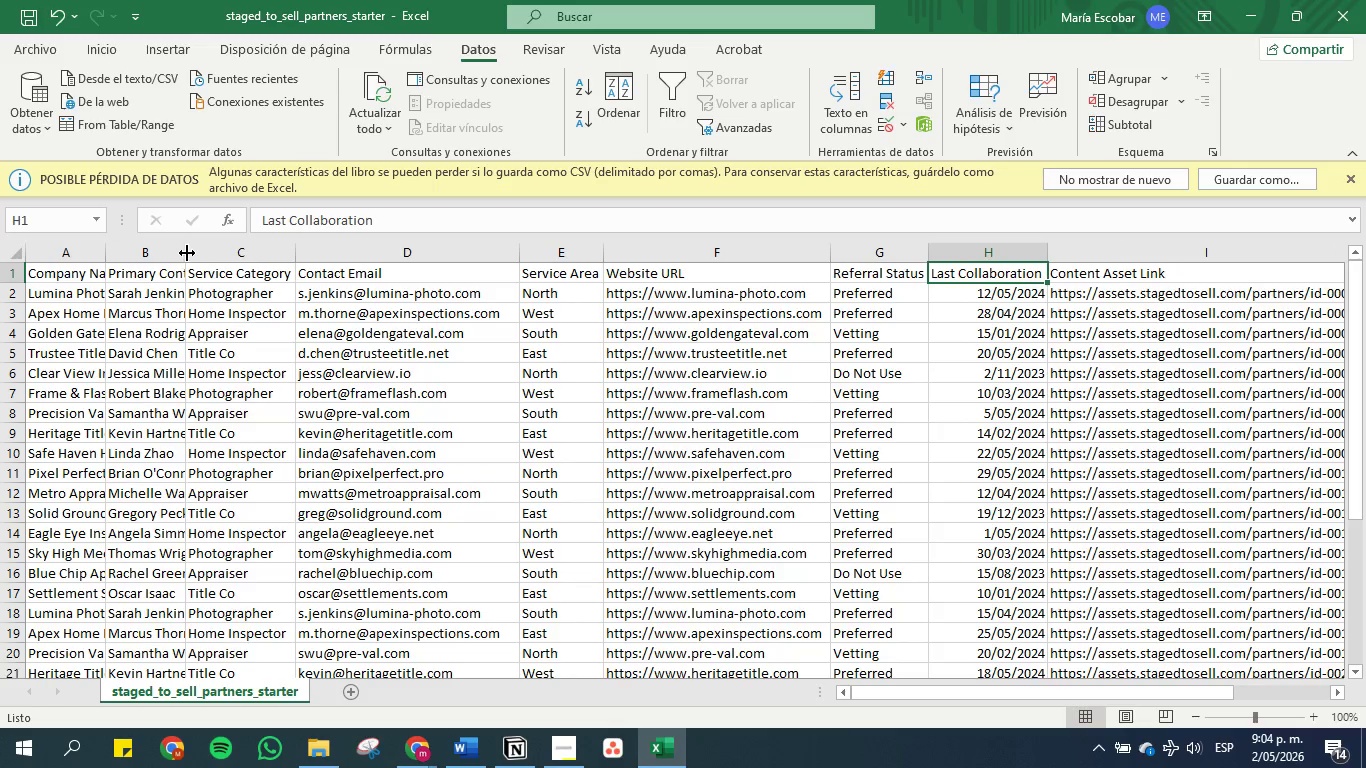 
double_click([187, 252])
 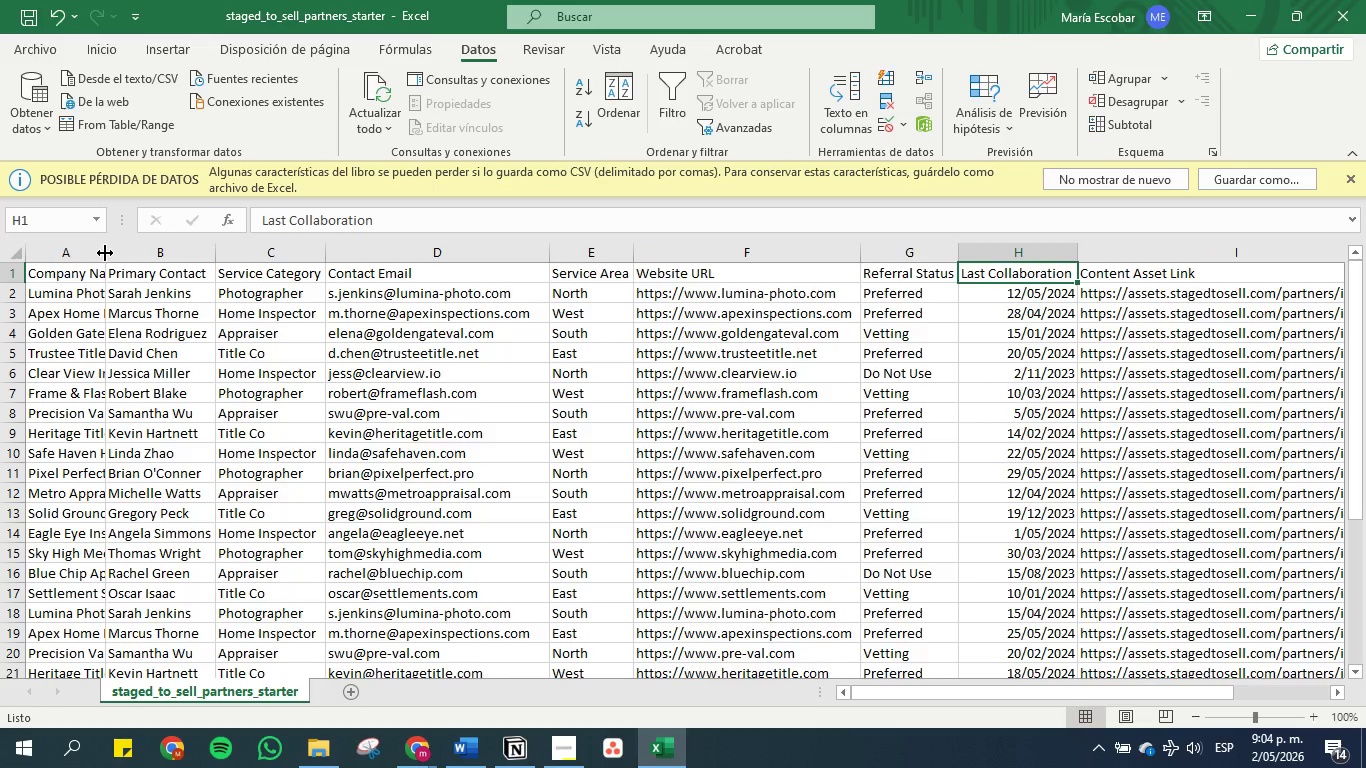 
double_click([106, 253])
 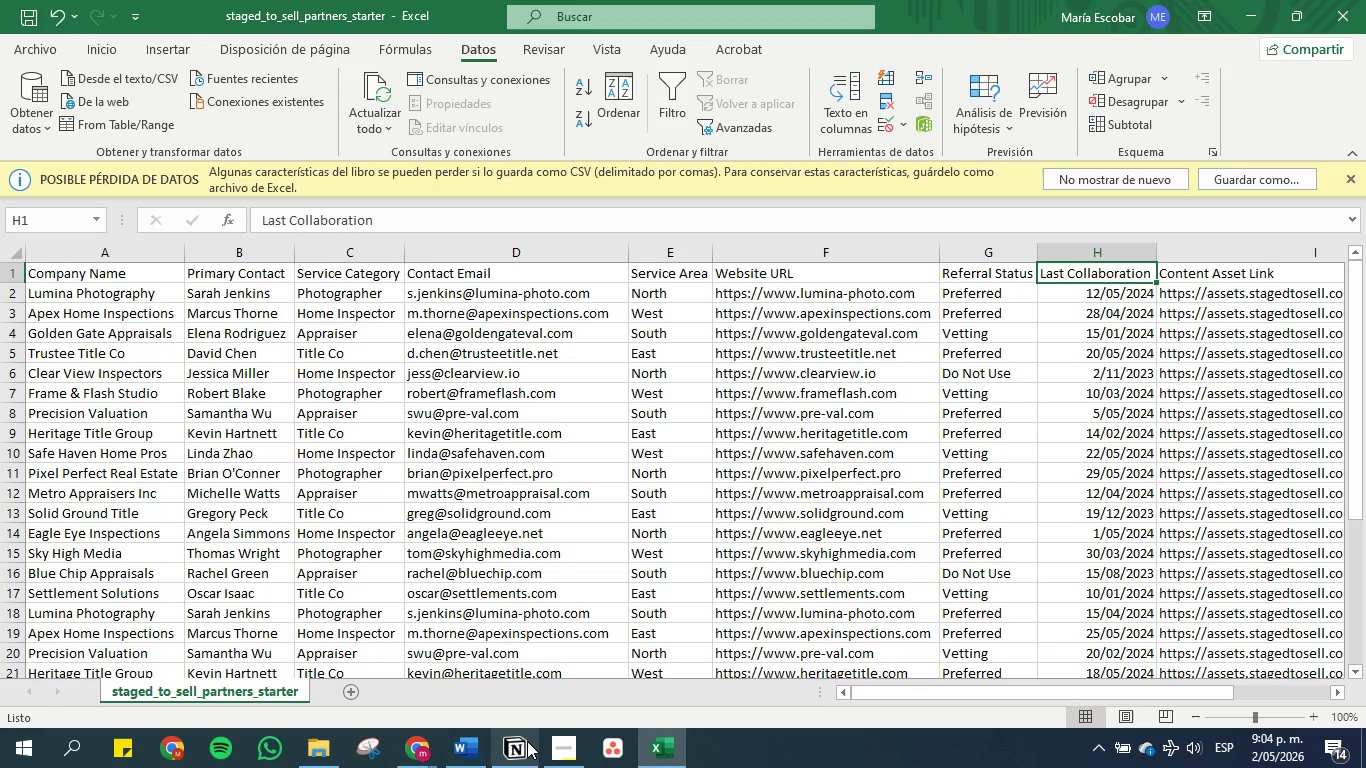 
left_click([527, 743])
 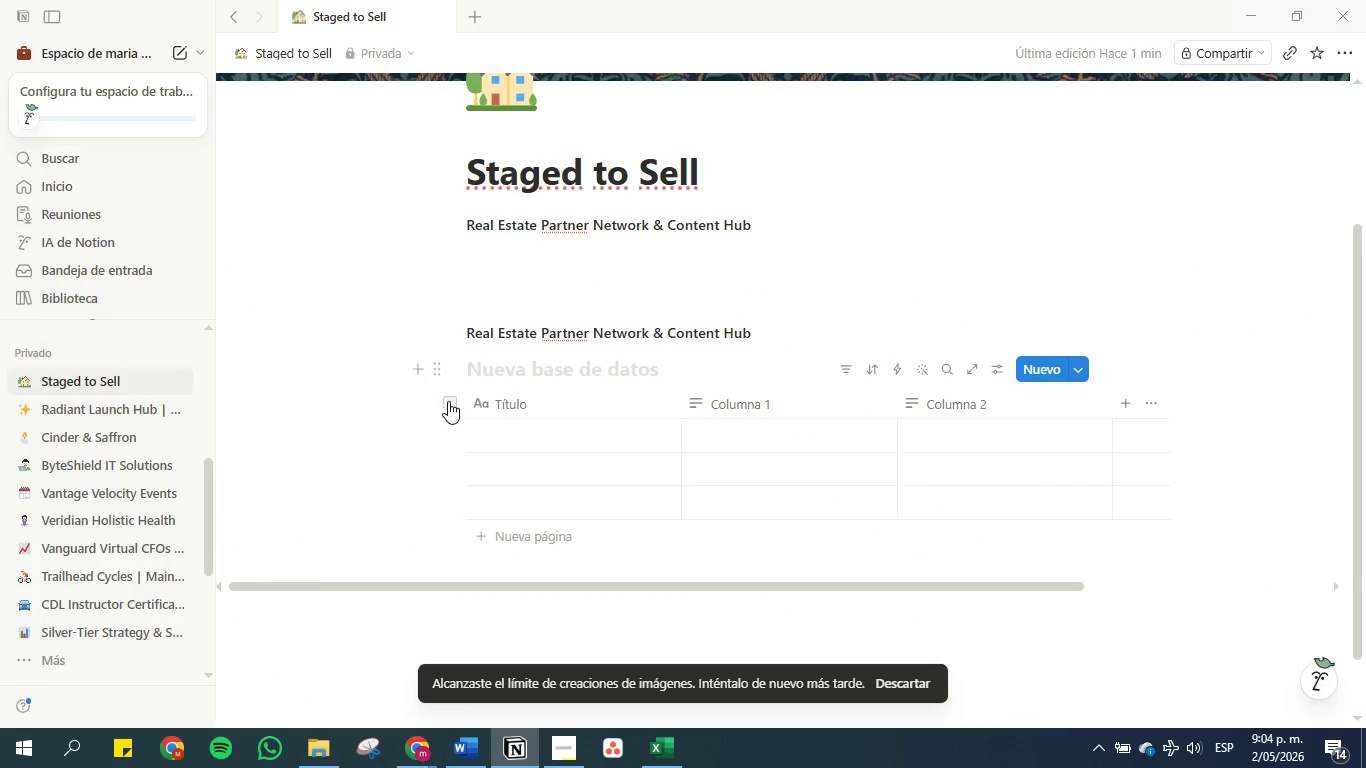 
left_click([435, 366])
 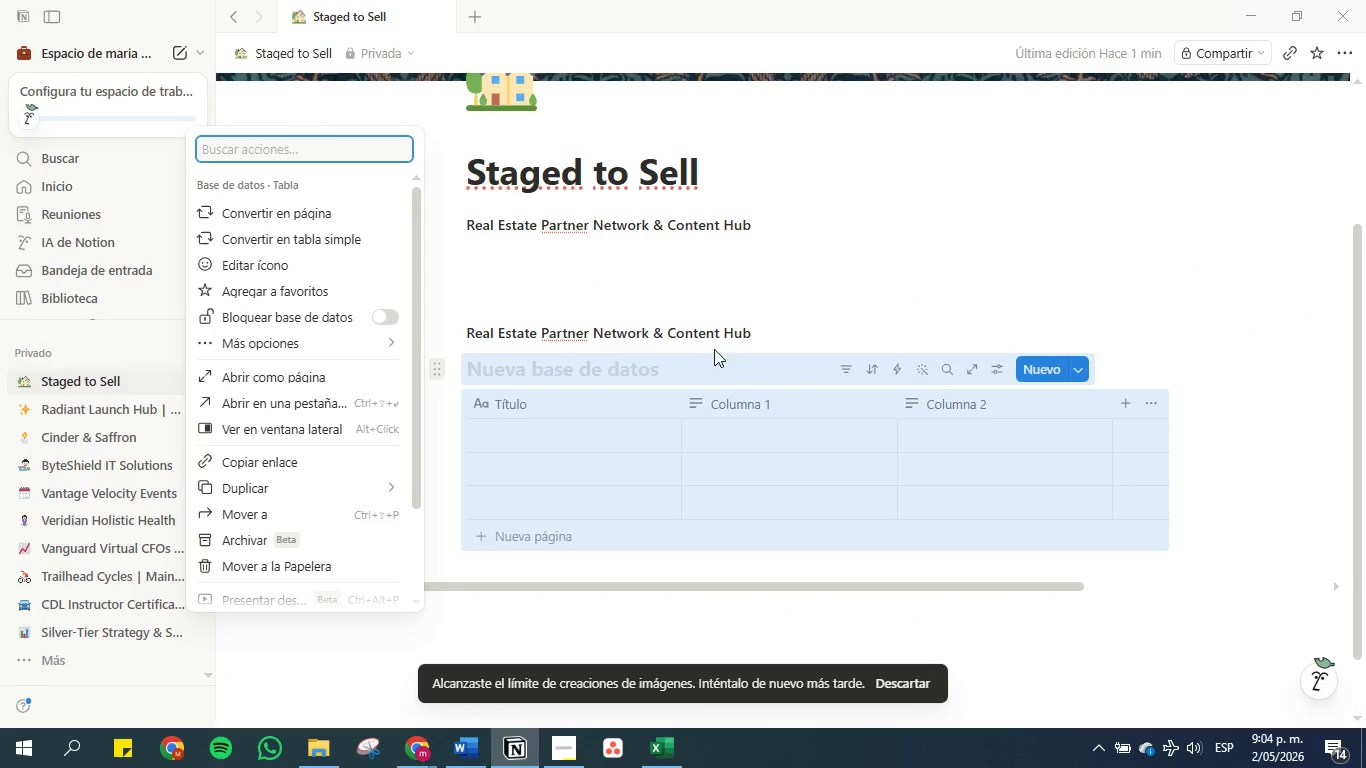 
left_click([1045, 266])
 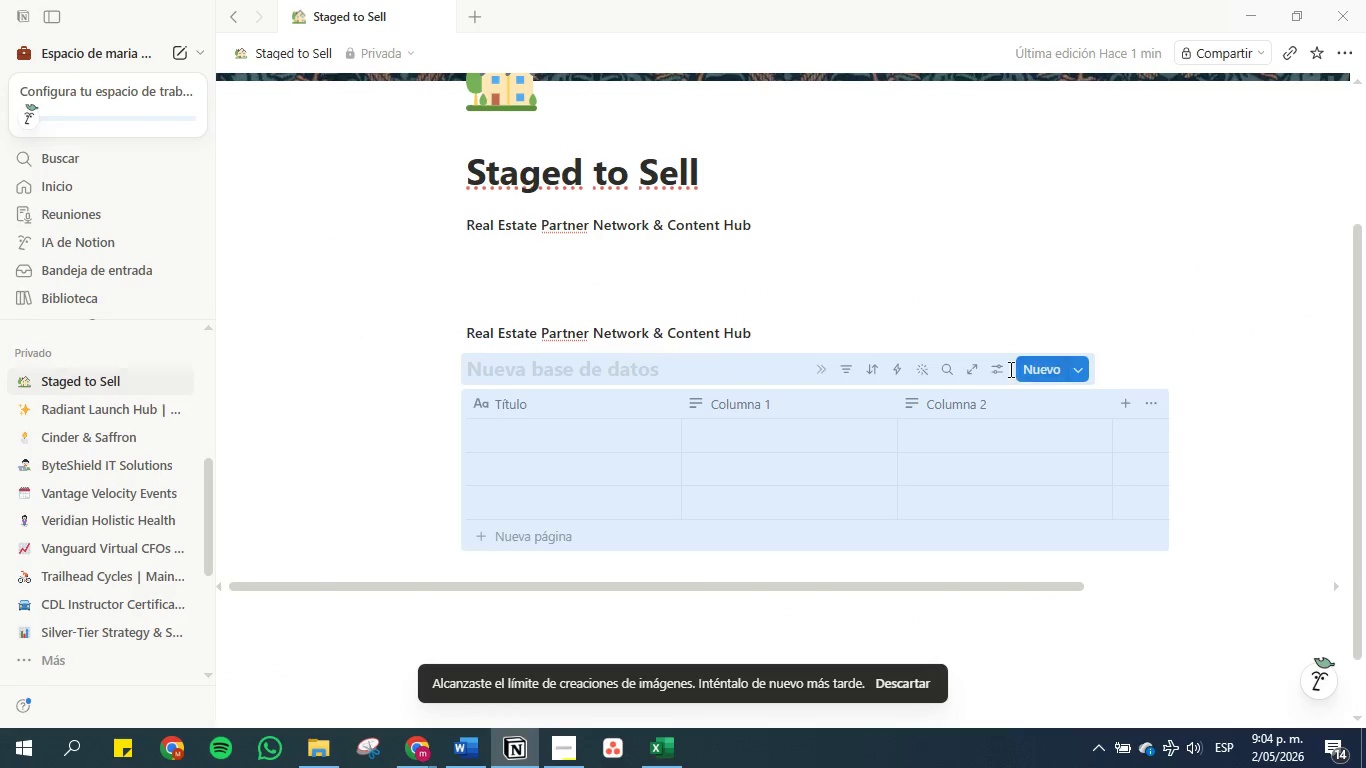 
left_click([1003, 365])
 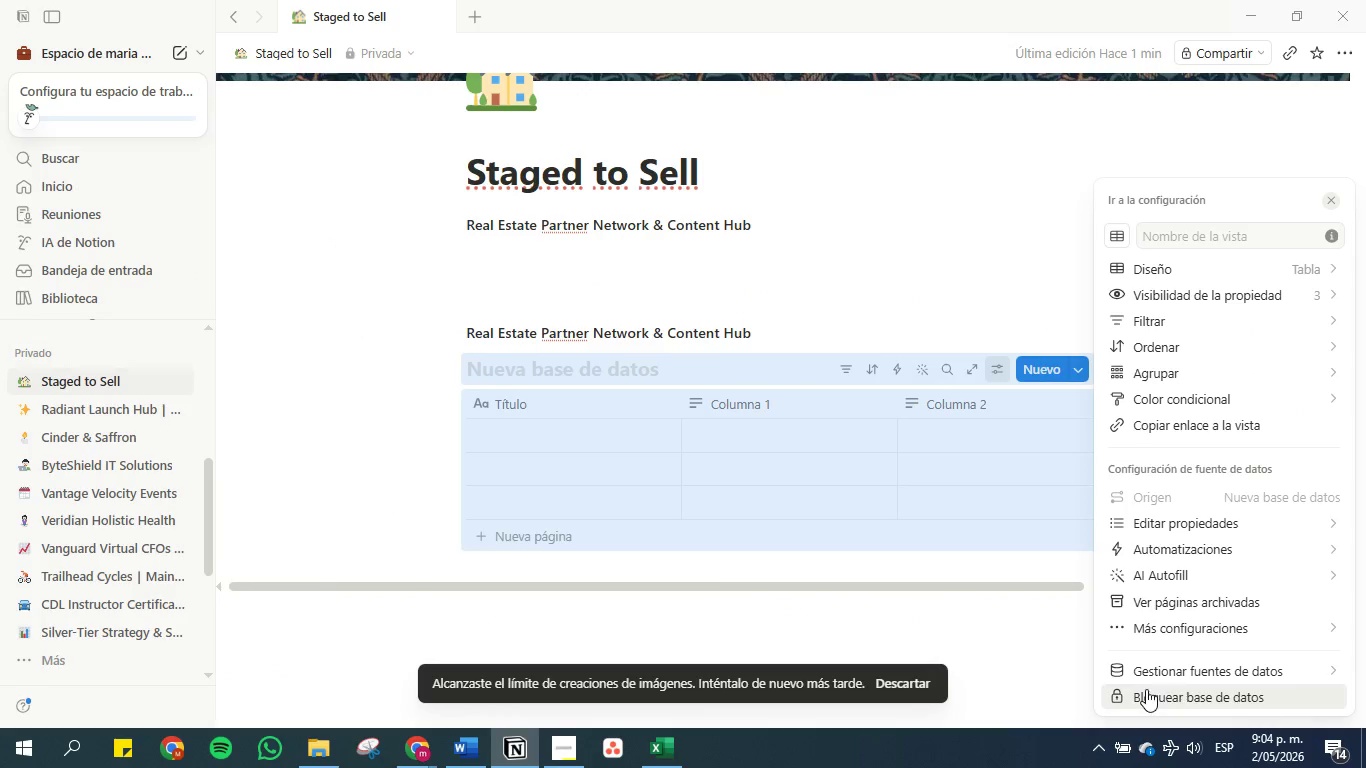 
left_click([1172, 664])
 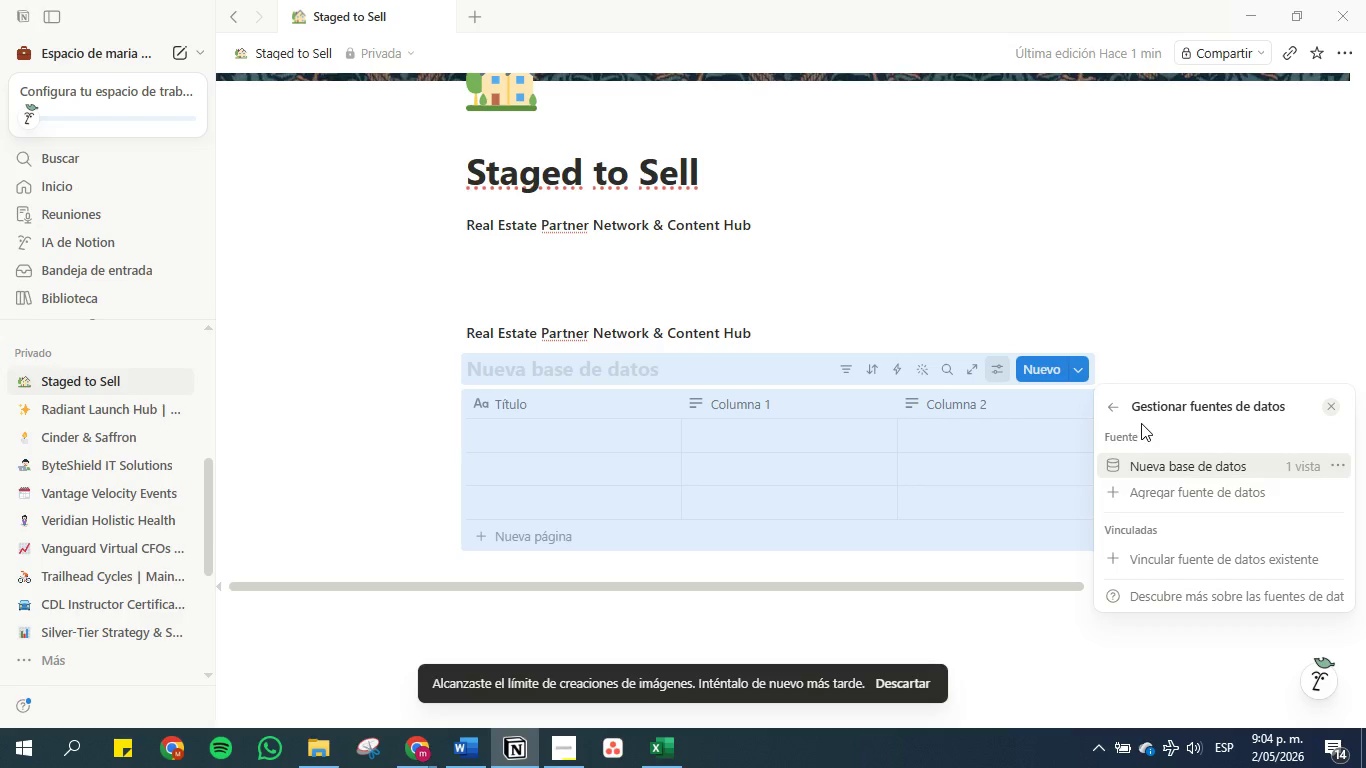 
left_click([1155, 466])
 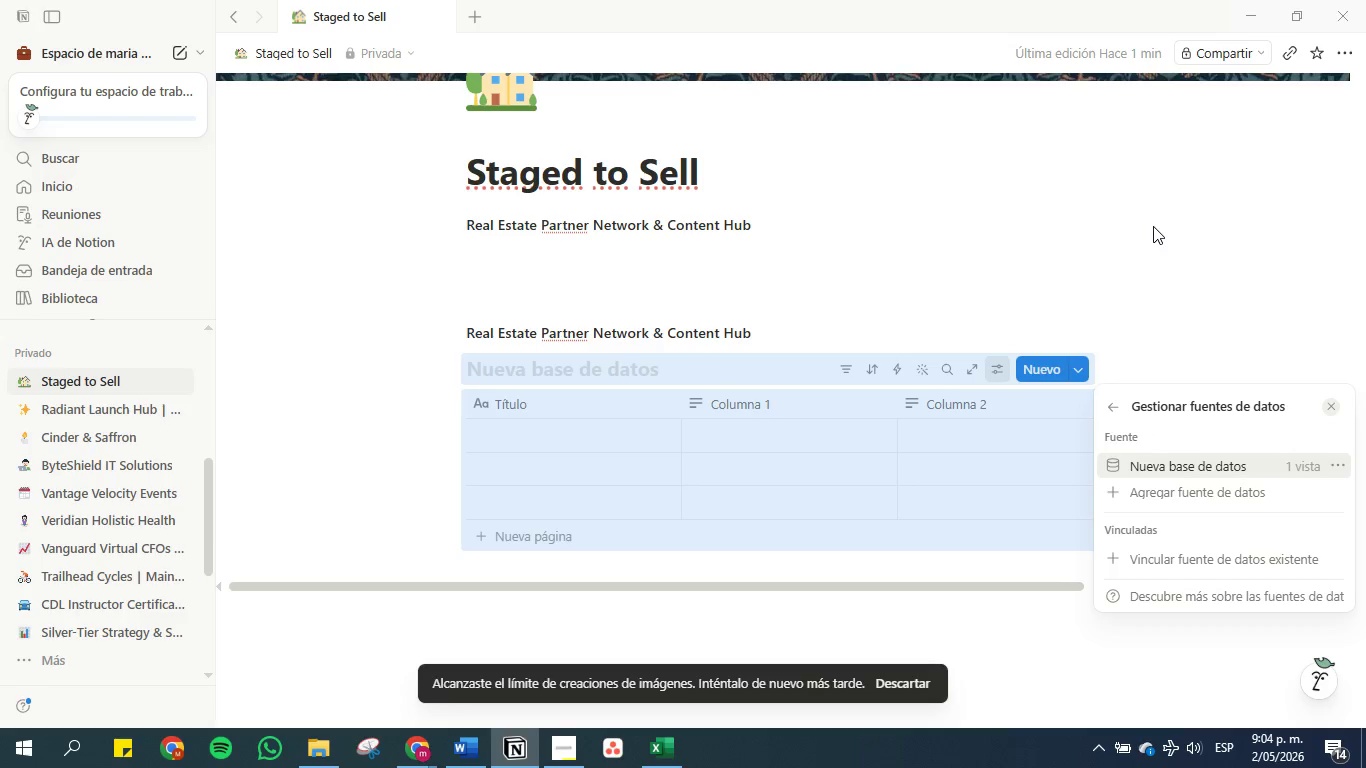 
wait(8.2)
 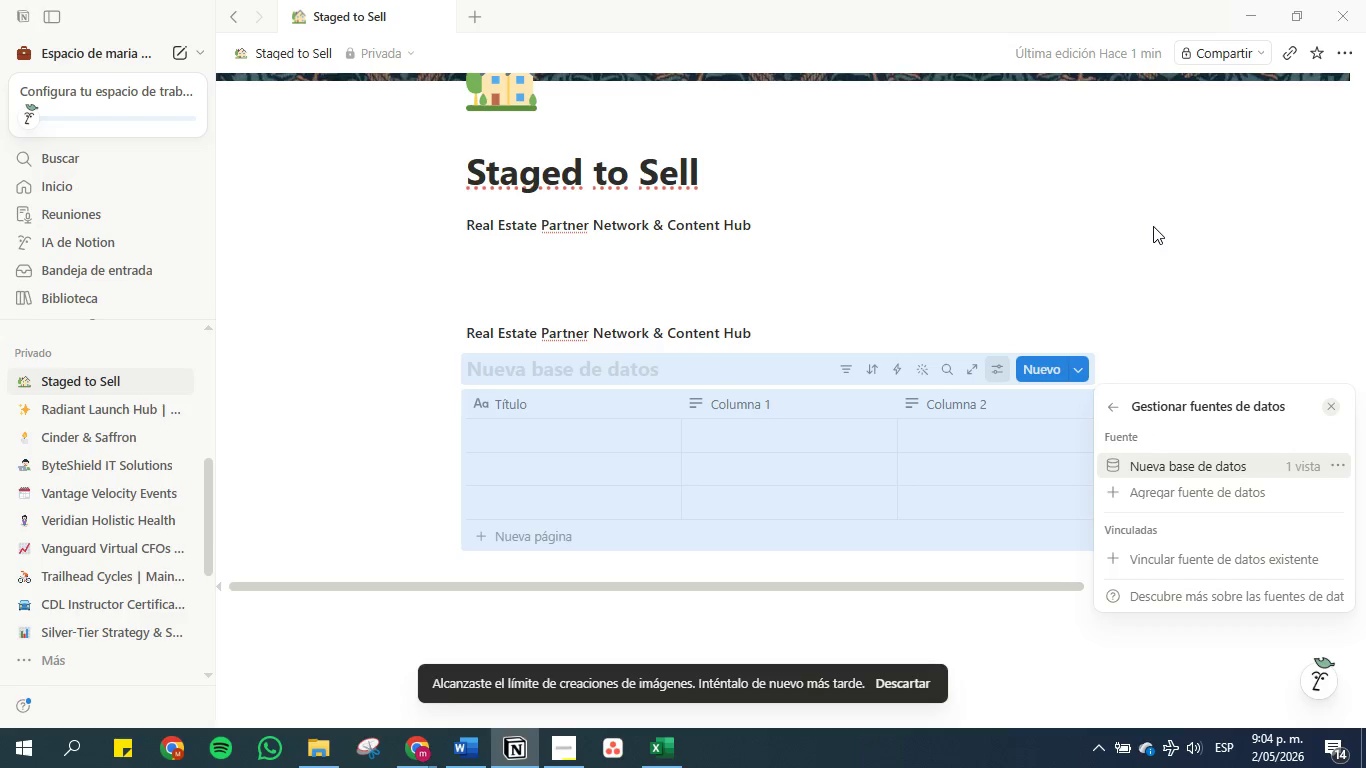 
left_click([1208, 502])
 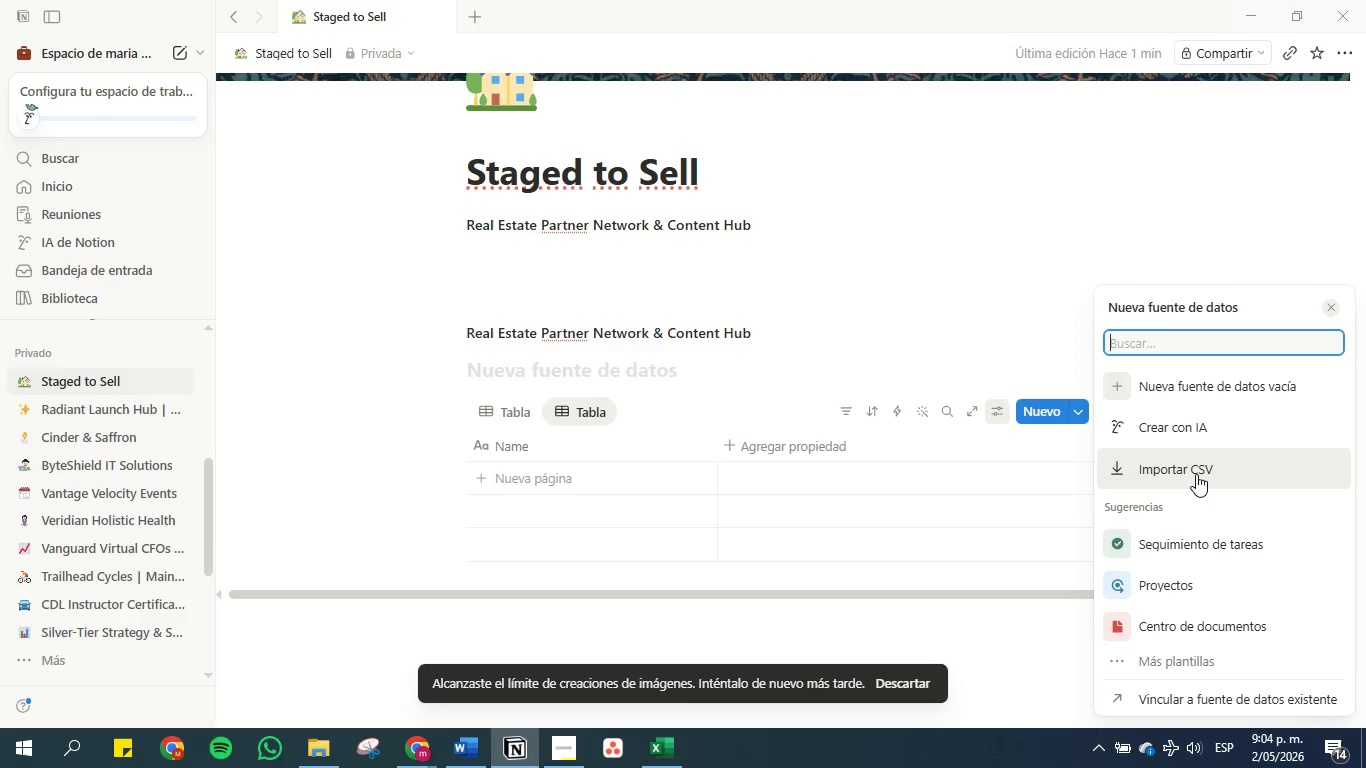 
wait(5.17)
 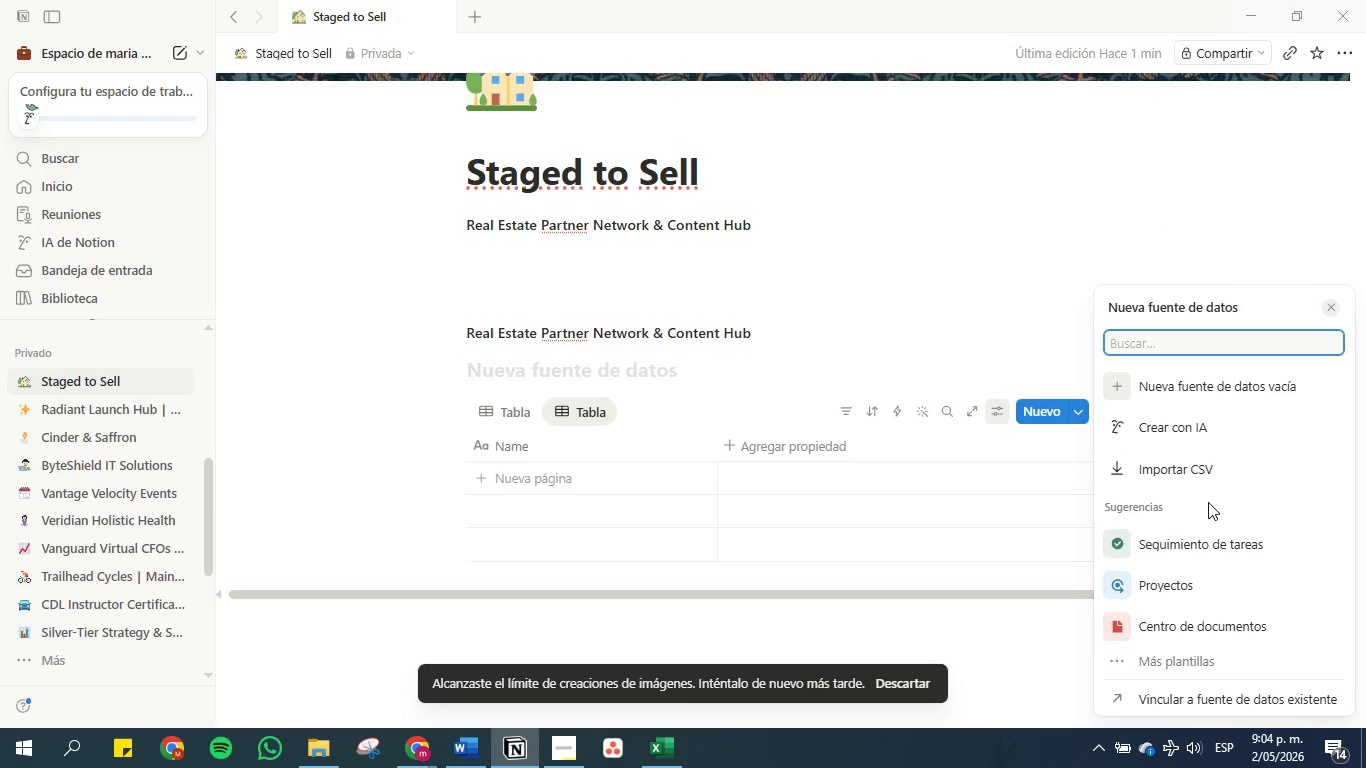 
left_click([1194, 472])
 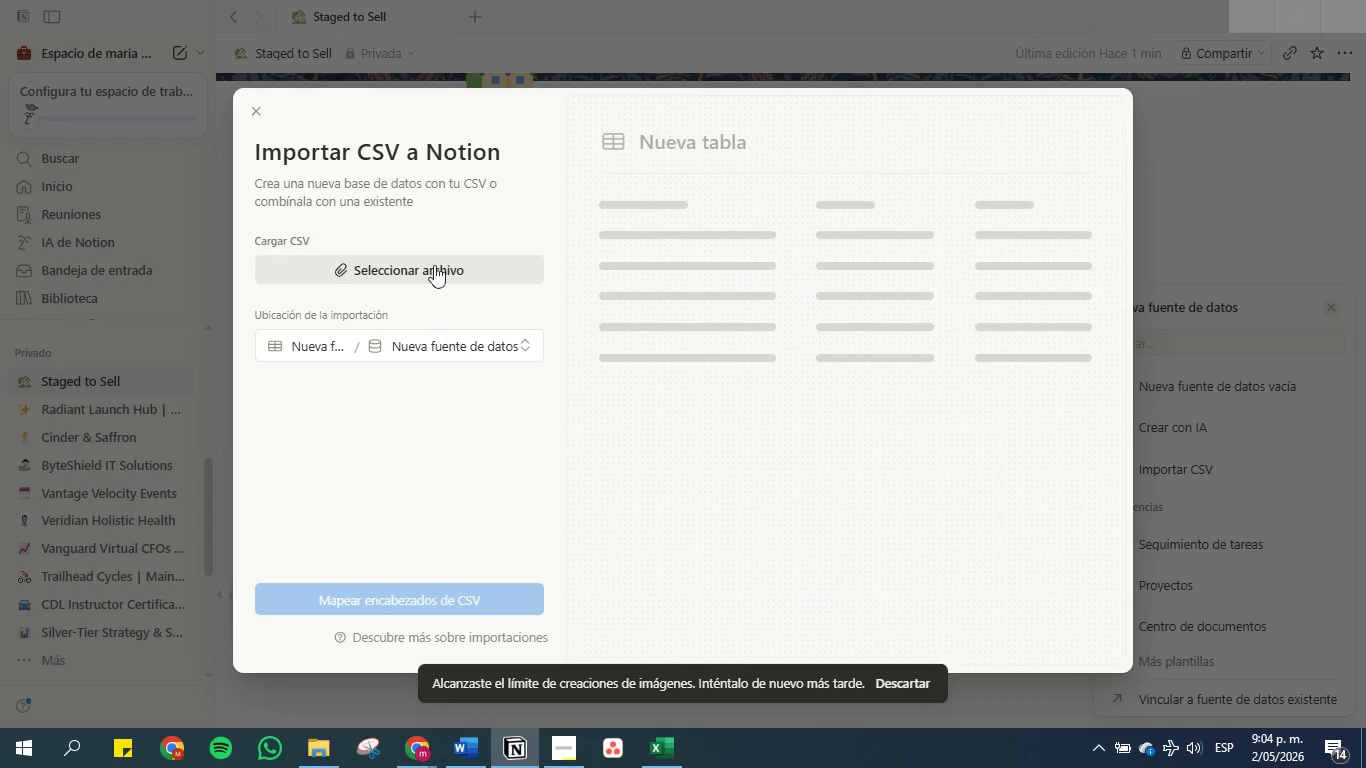 
double_click([430, 265])
 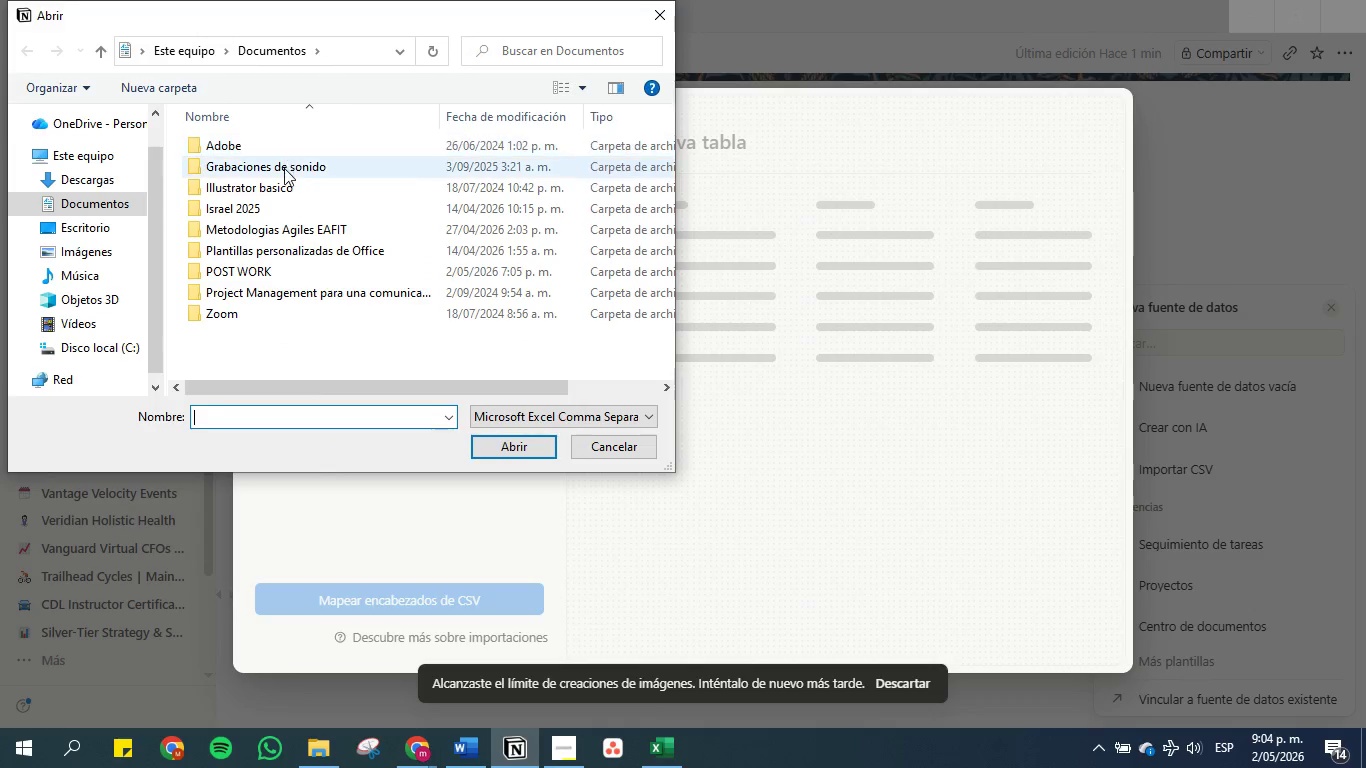 
double_click([282, 268])
 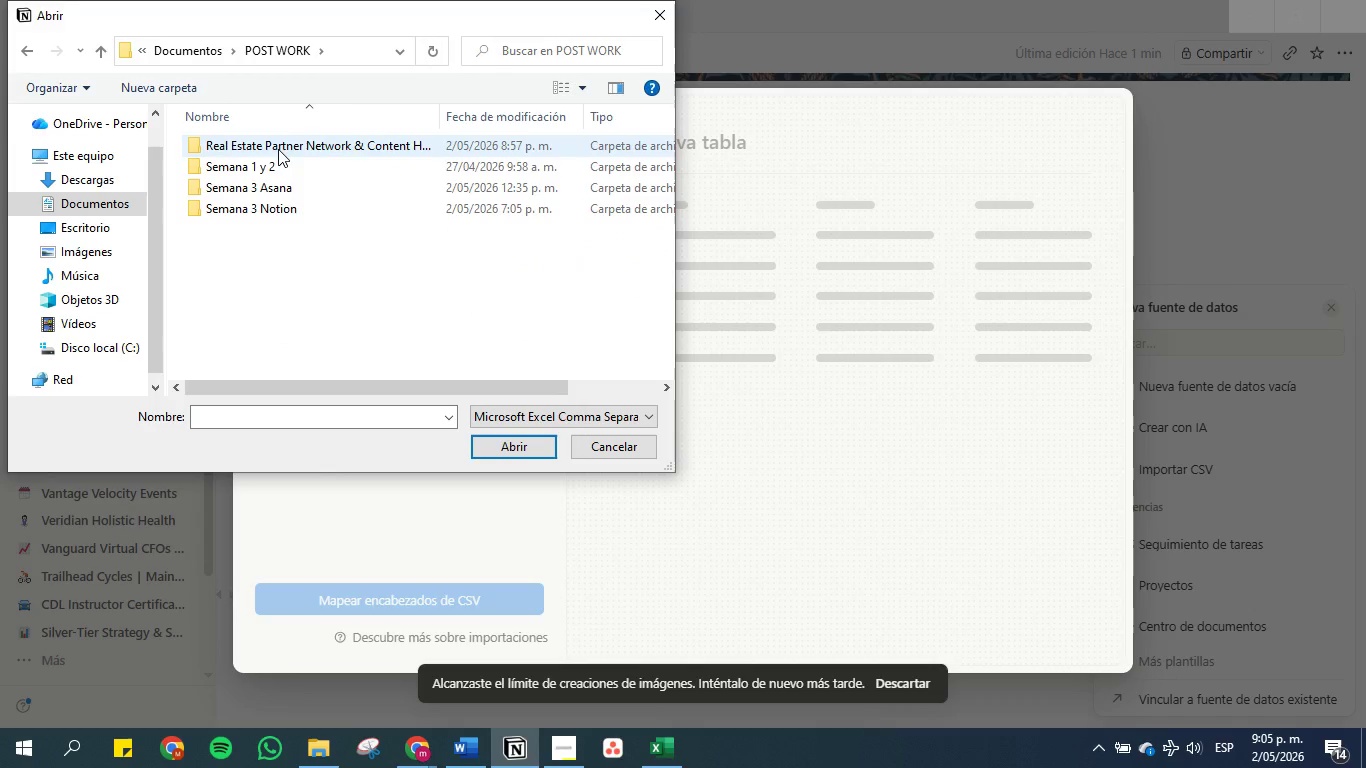 
double_click([278, 149])
 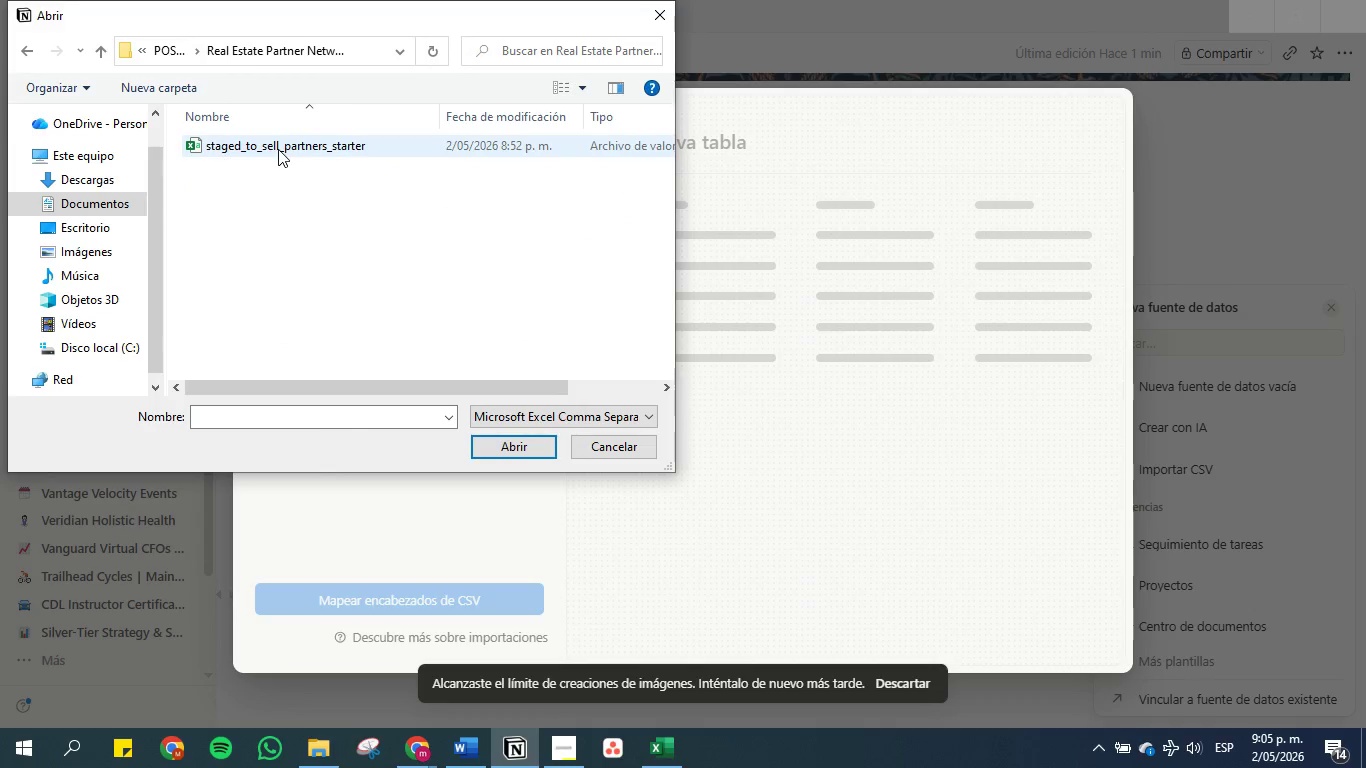 
double_click([278, 149])
 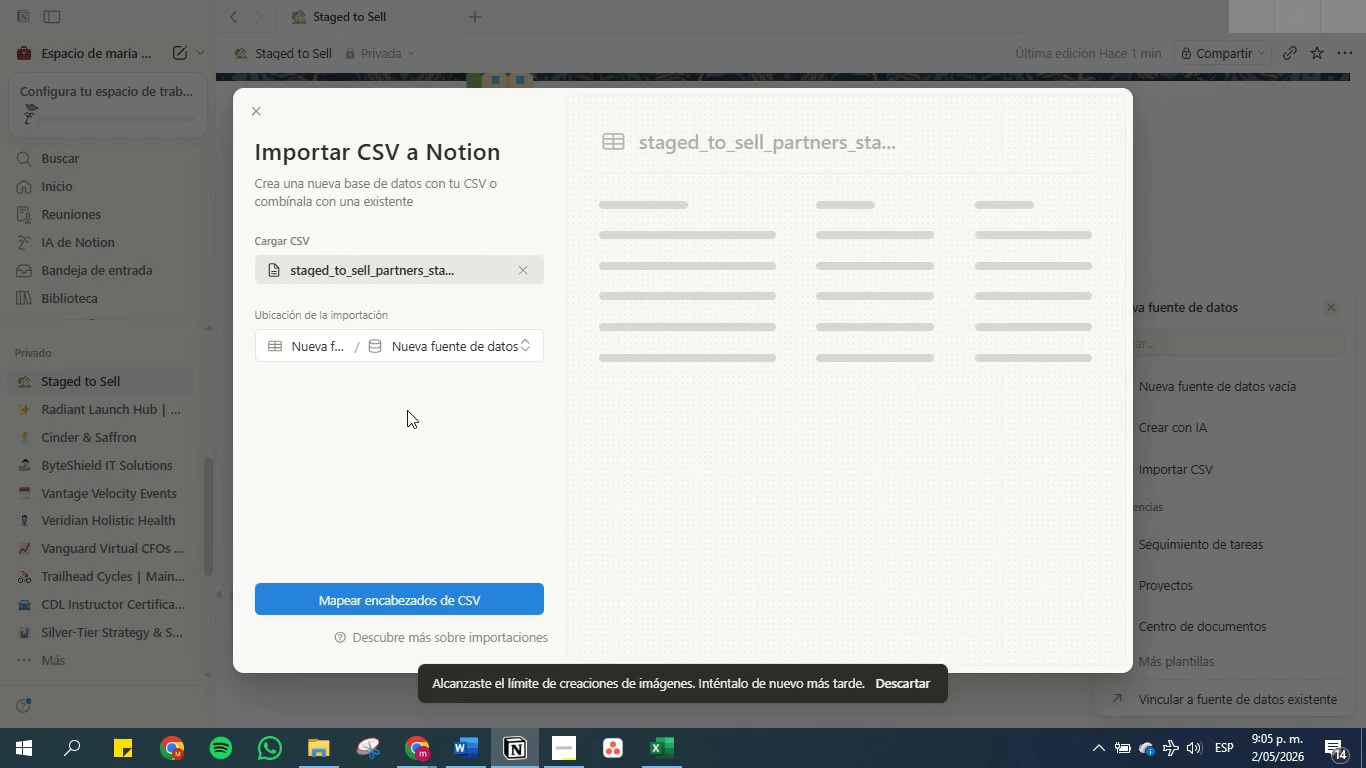 
wait(9.98)
 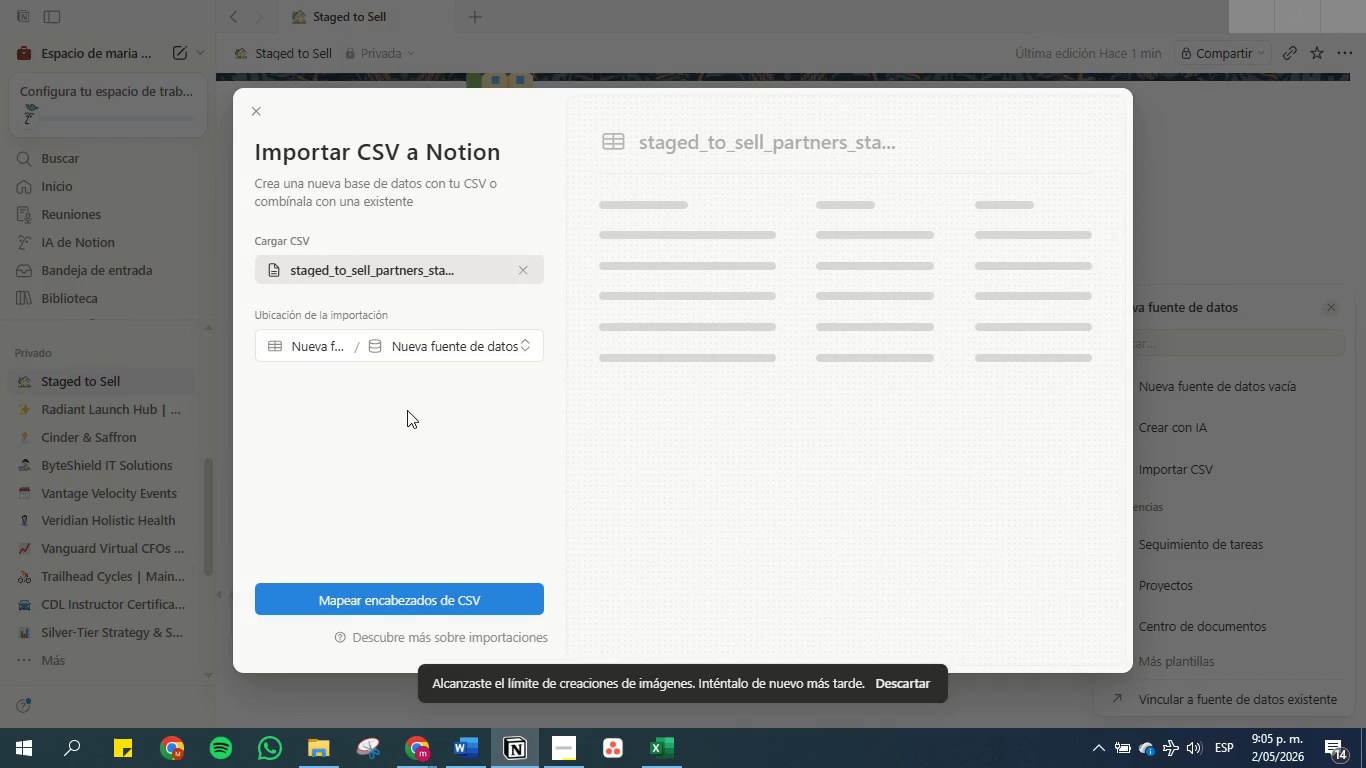 
left_click([402, 595])
 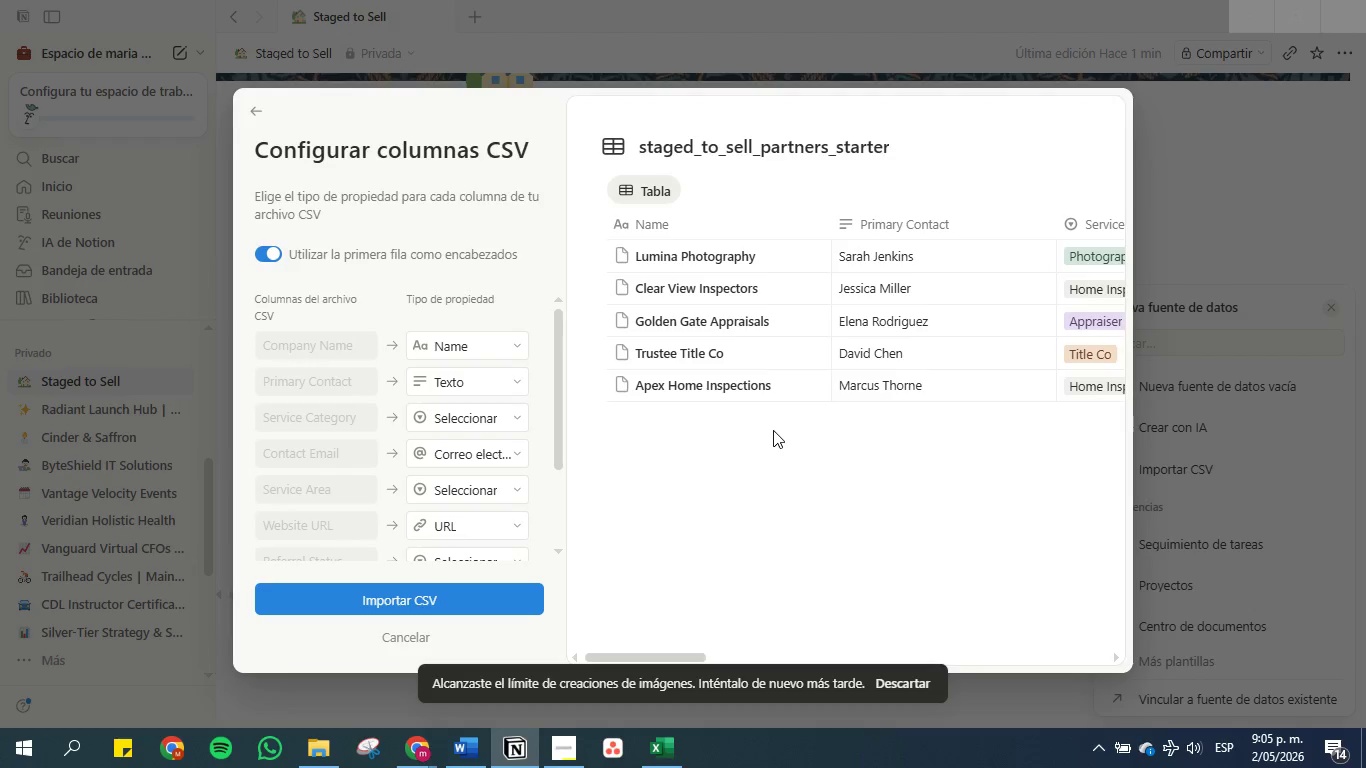 
wait(5.75)
 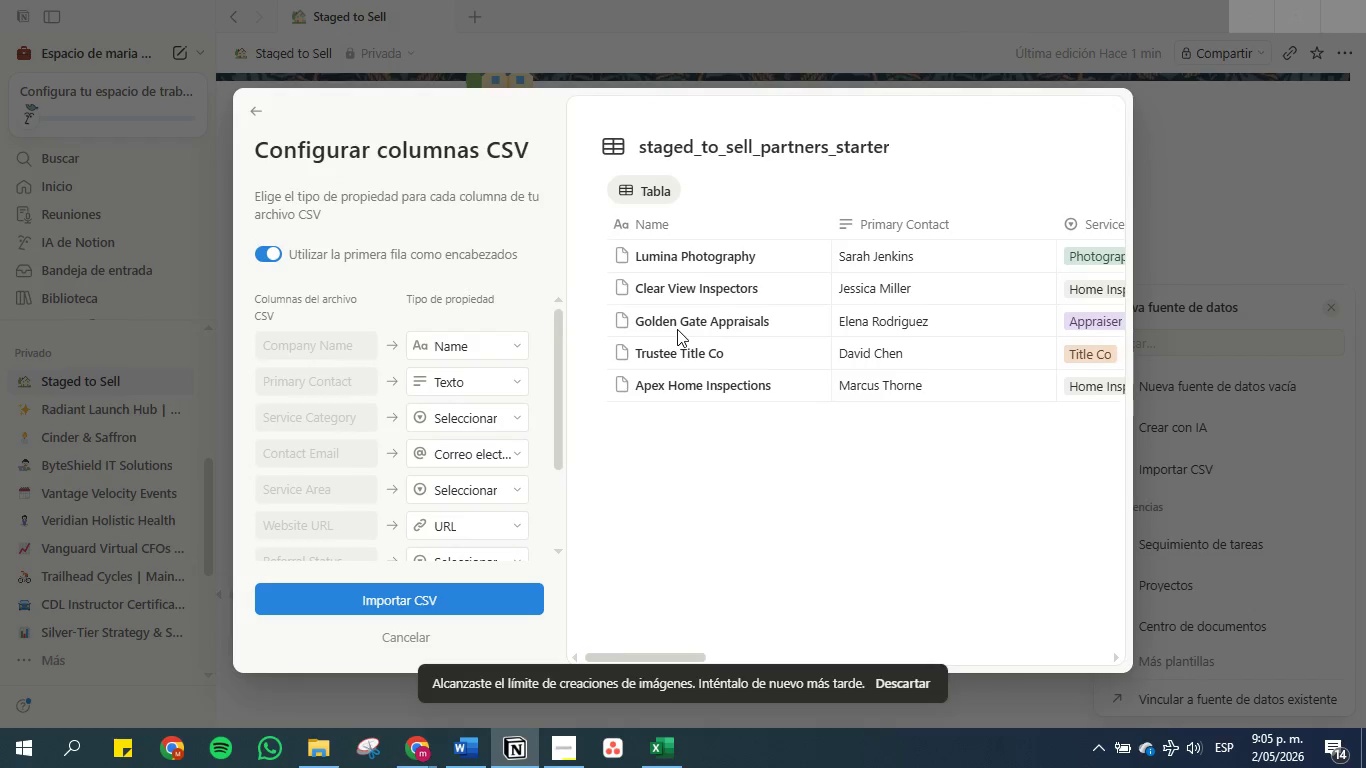 
left_click([654, 755])
 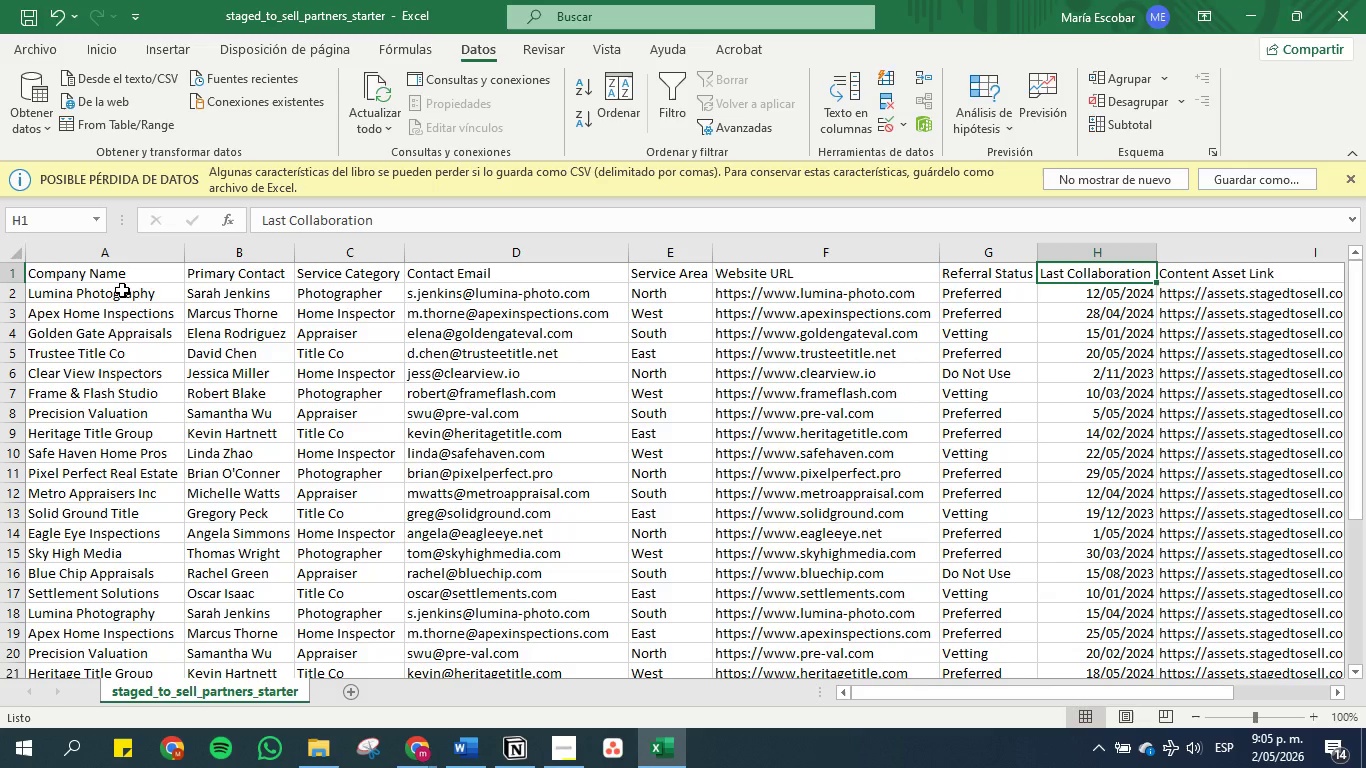 
wait(12.3)
 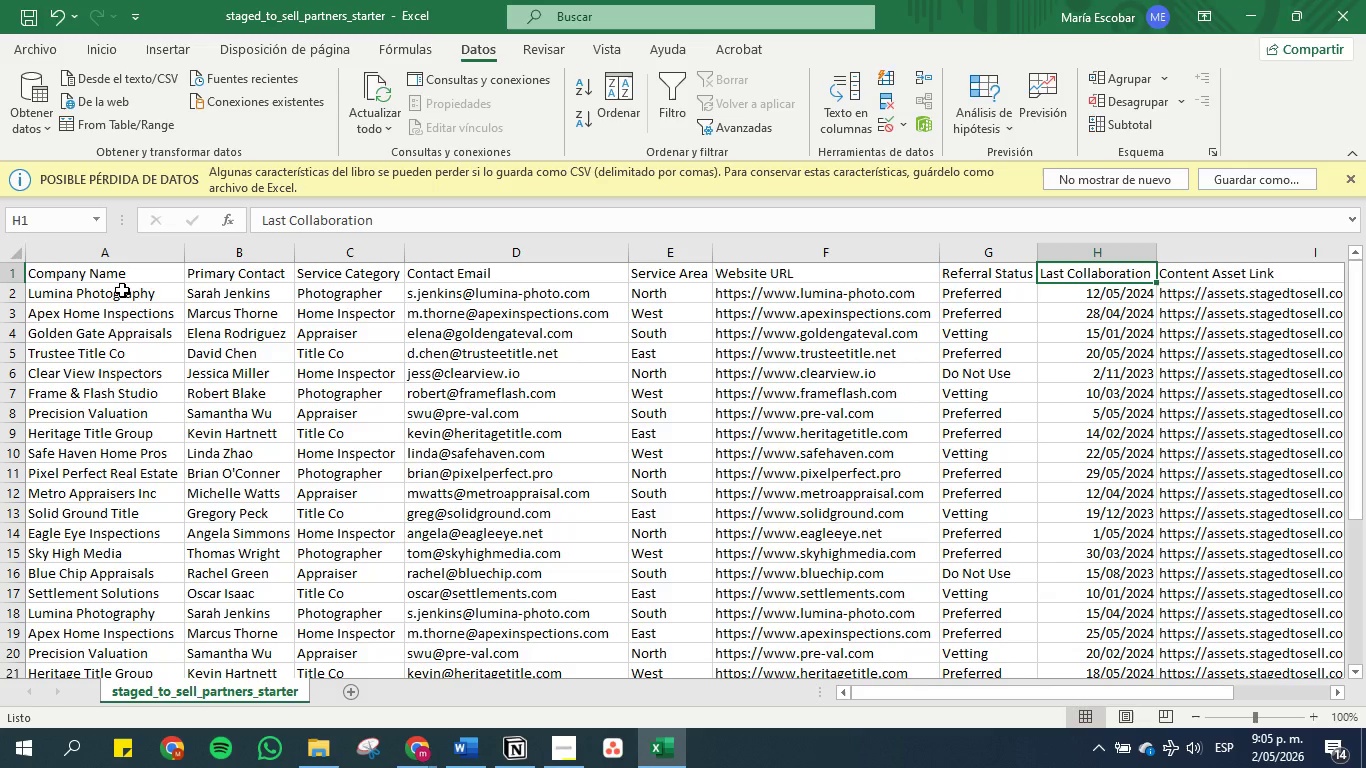 
scroll: coordinate [406, 381], scroll_direction: down, amount: 4.0
 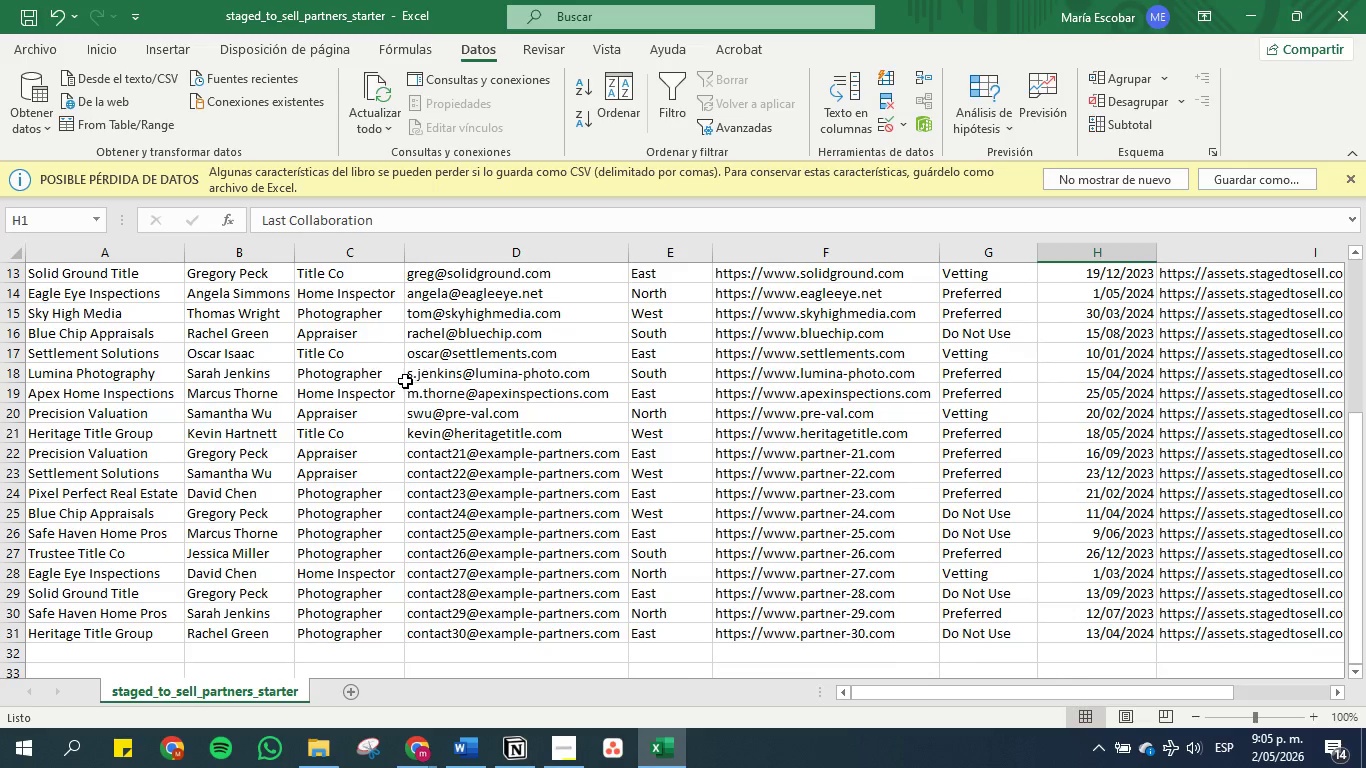 
scroll: coordinate [863, 270], scroll_direction: up, amount: 8.0
 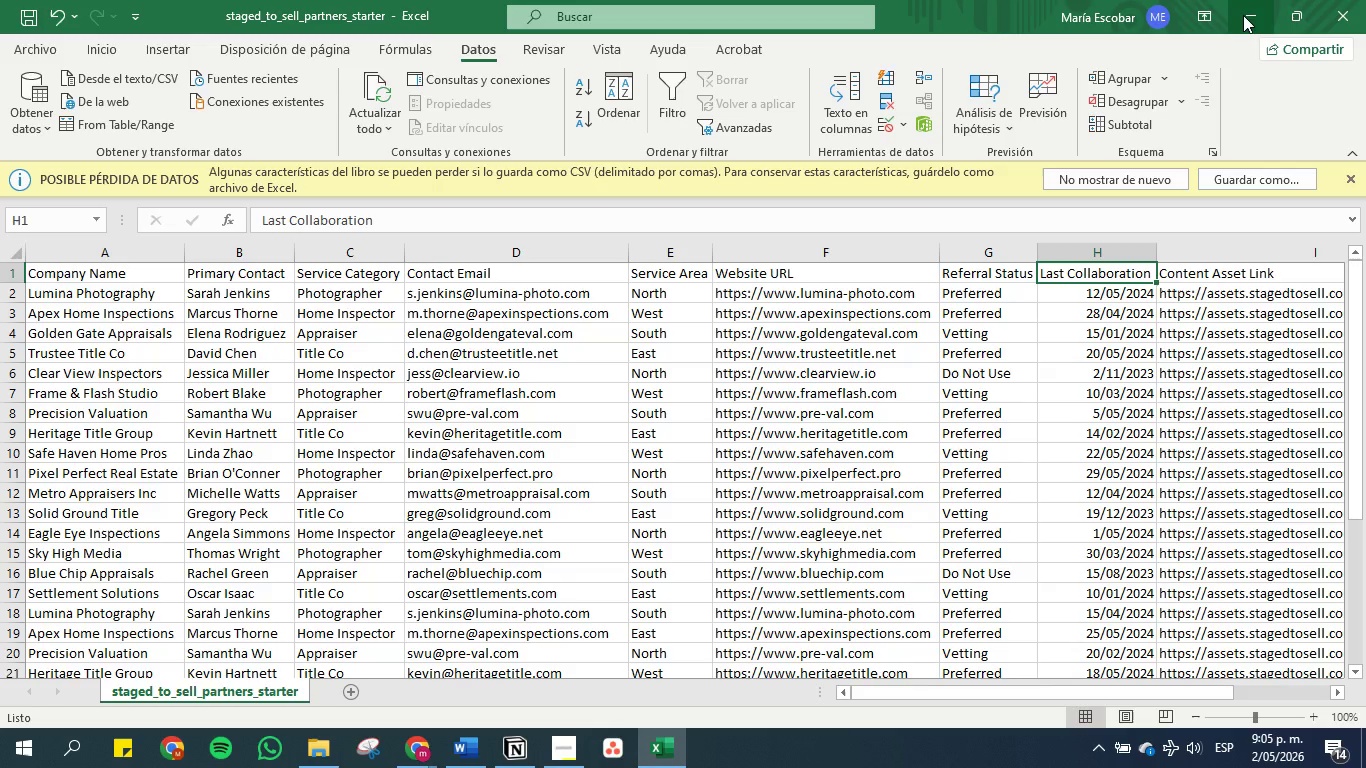 
left_click([1243, 15])
 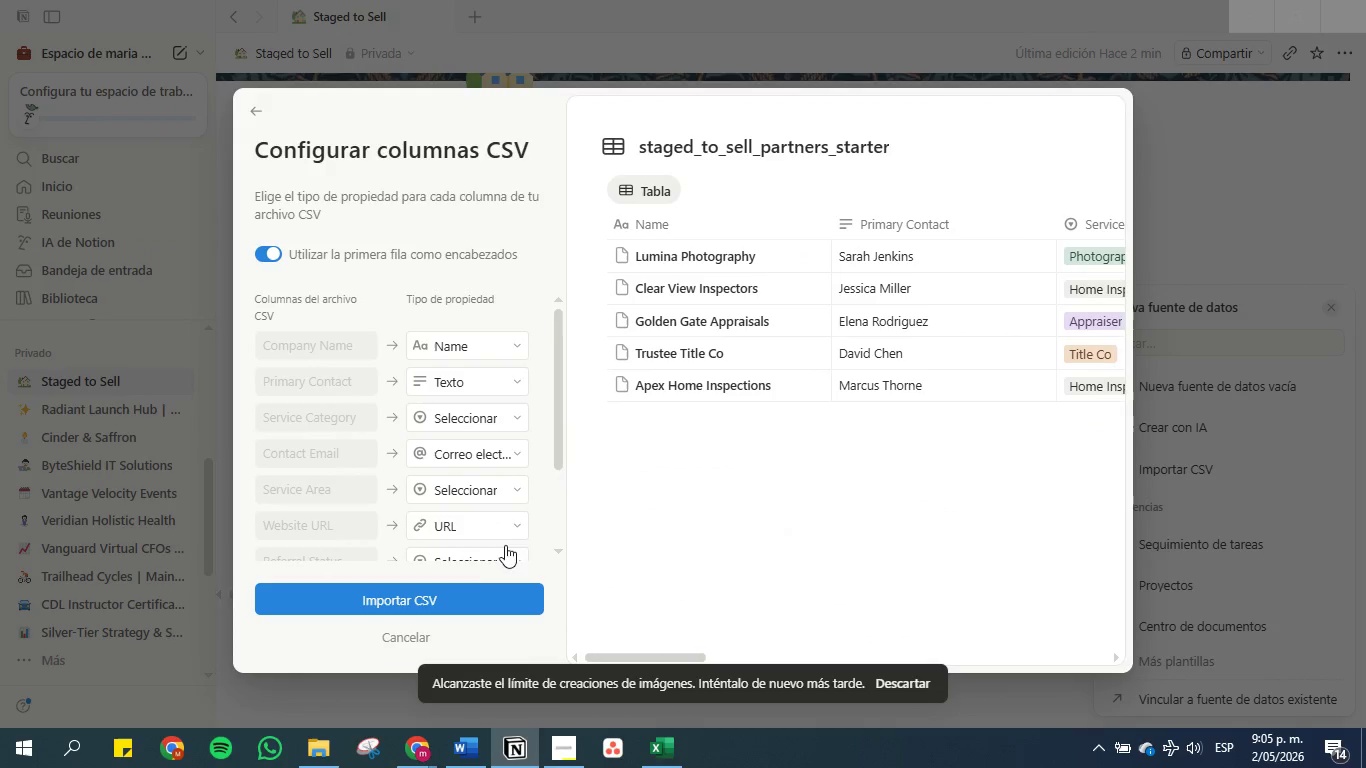 
left_click([466, 585])
 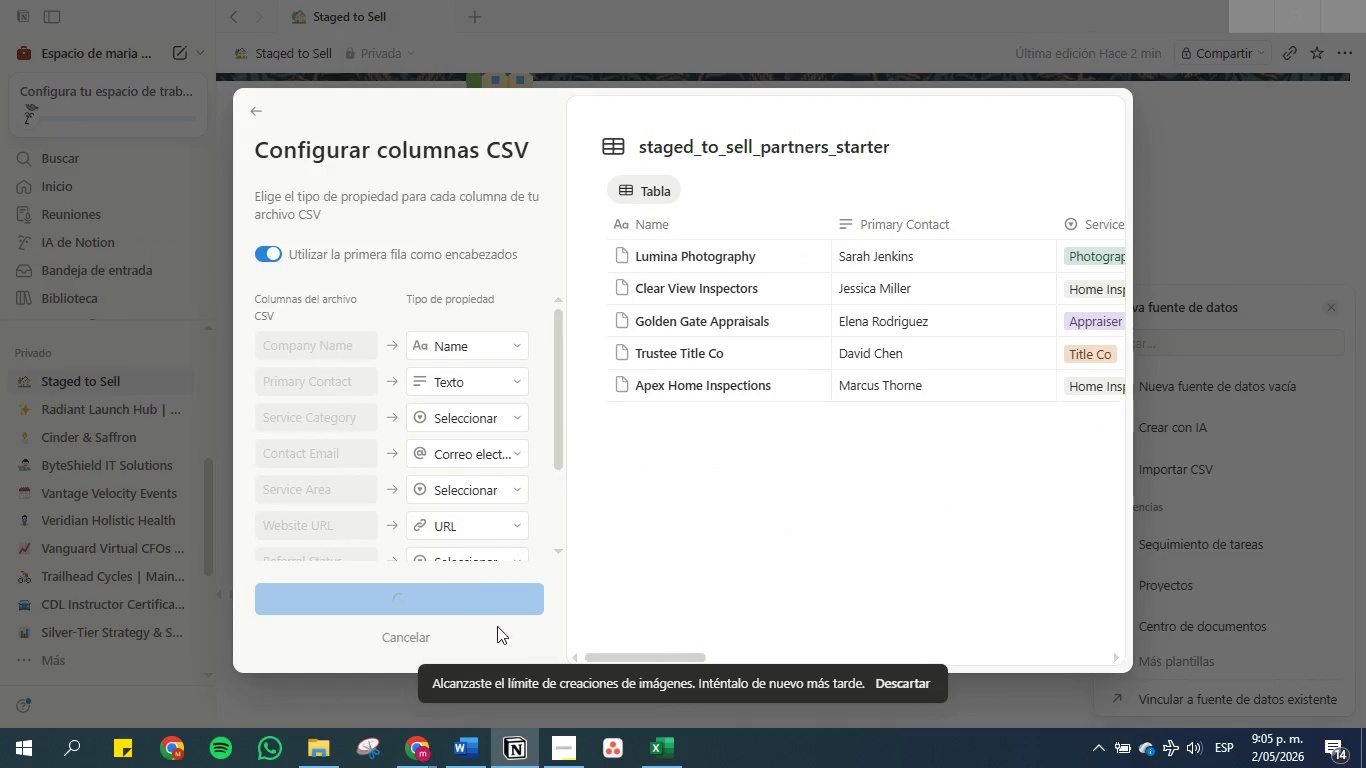 
left_click([908, 680])
 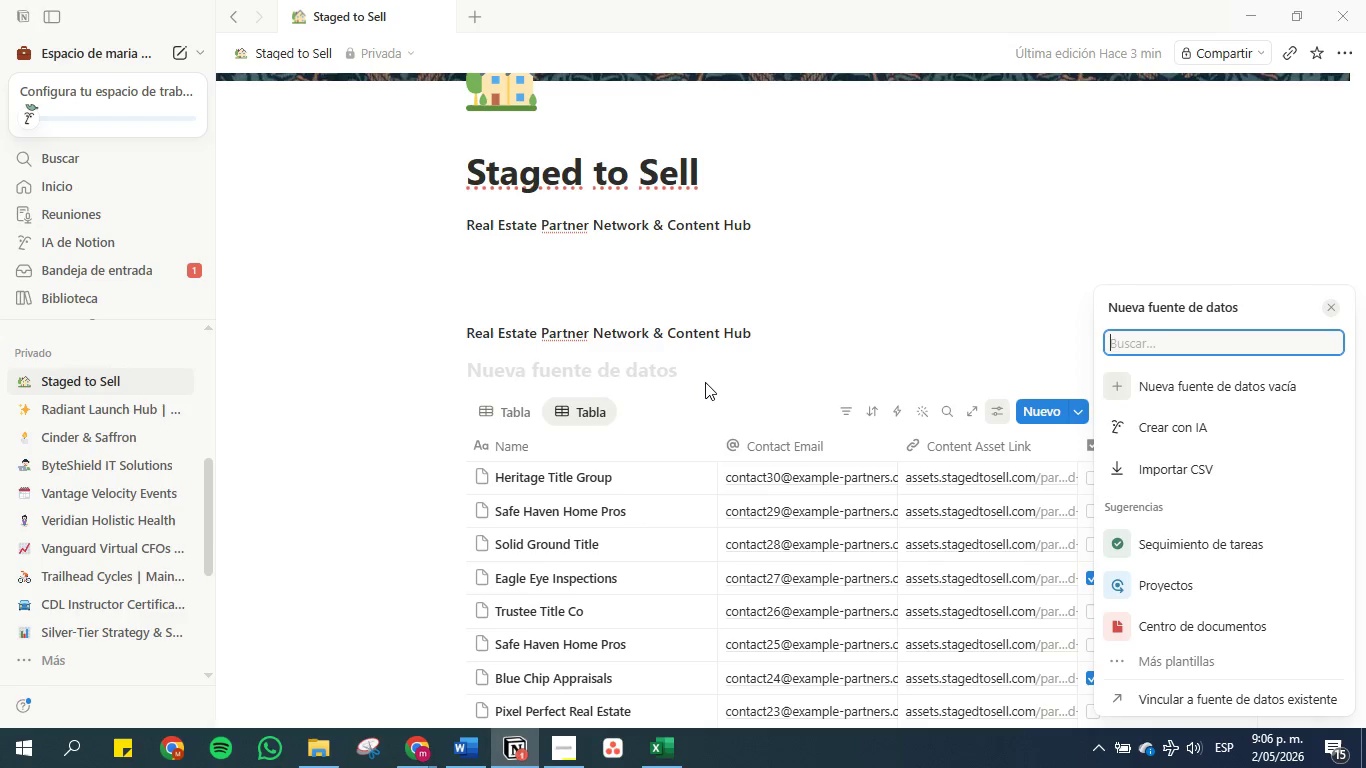 
wait(49.84)
 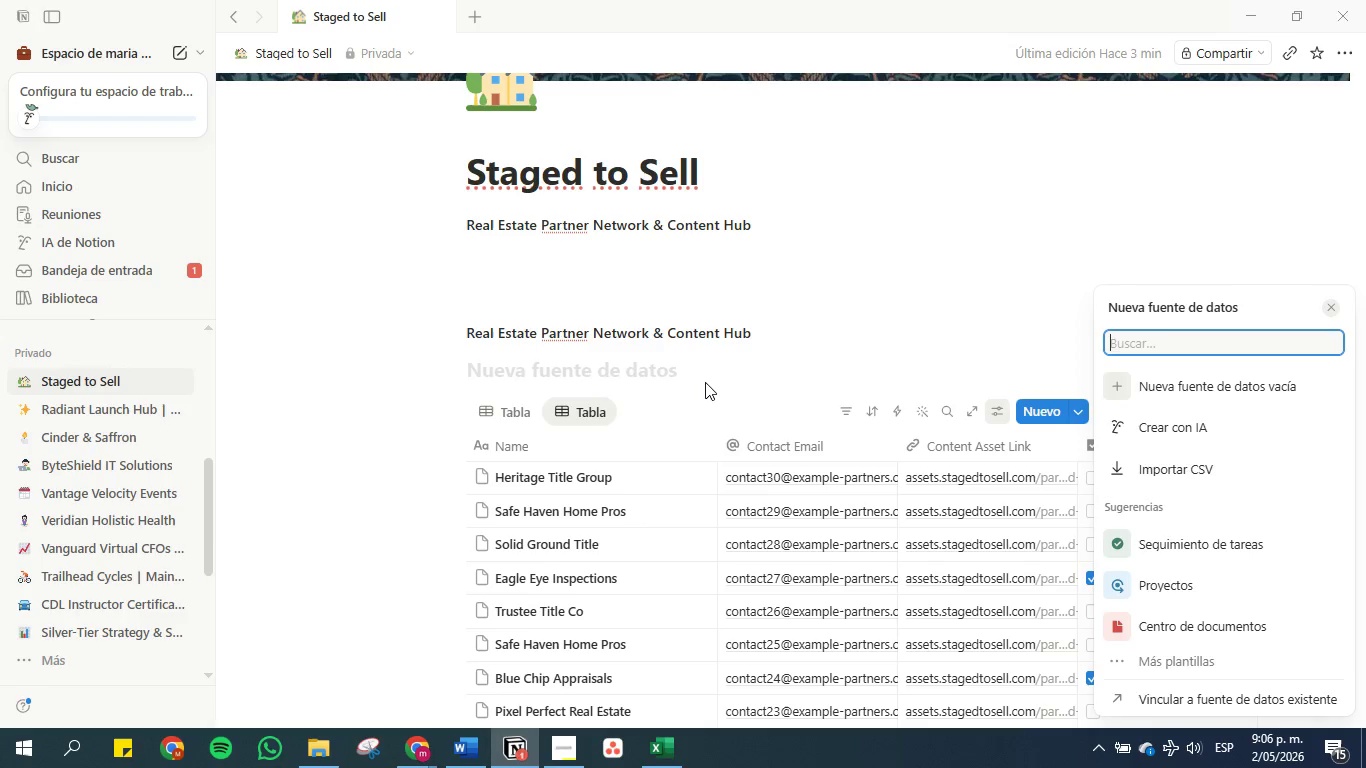 
left_click([955, 233])
 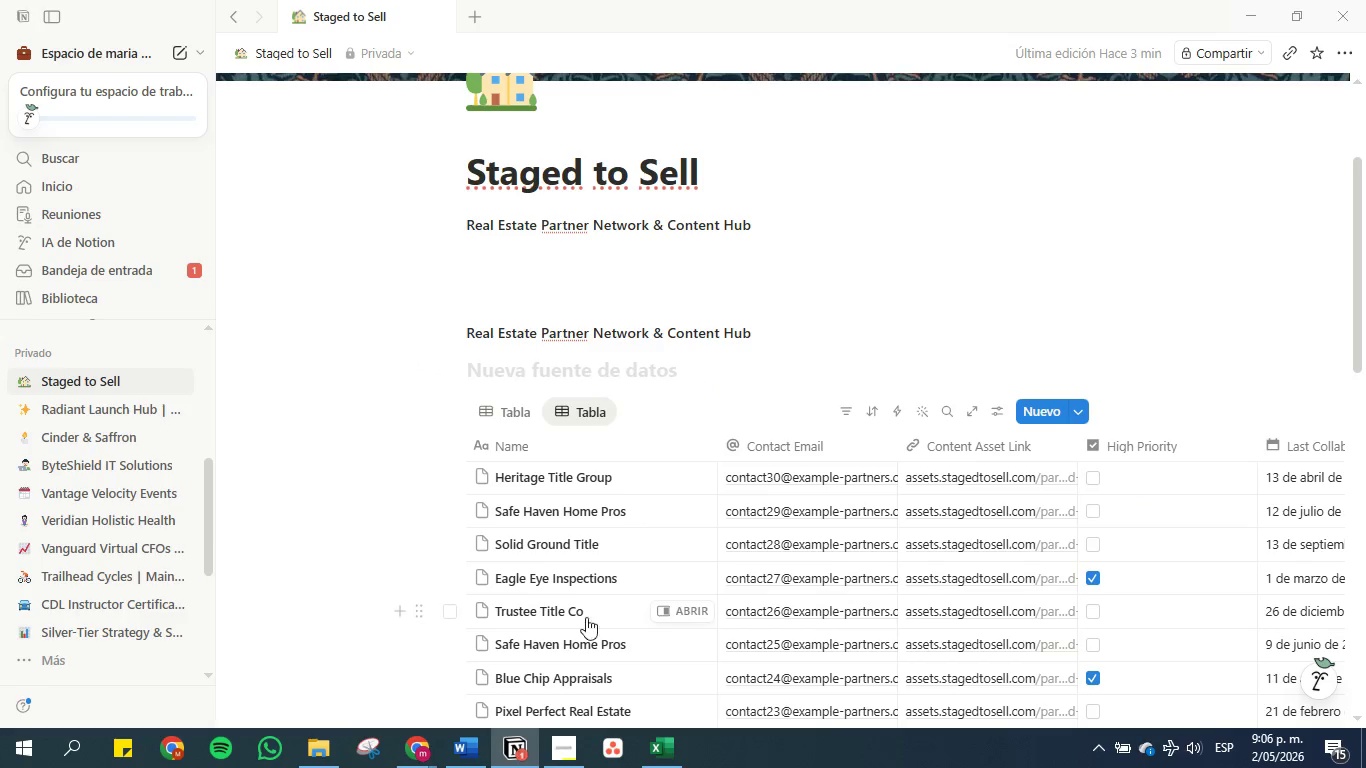 
left_click([466, 750])
 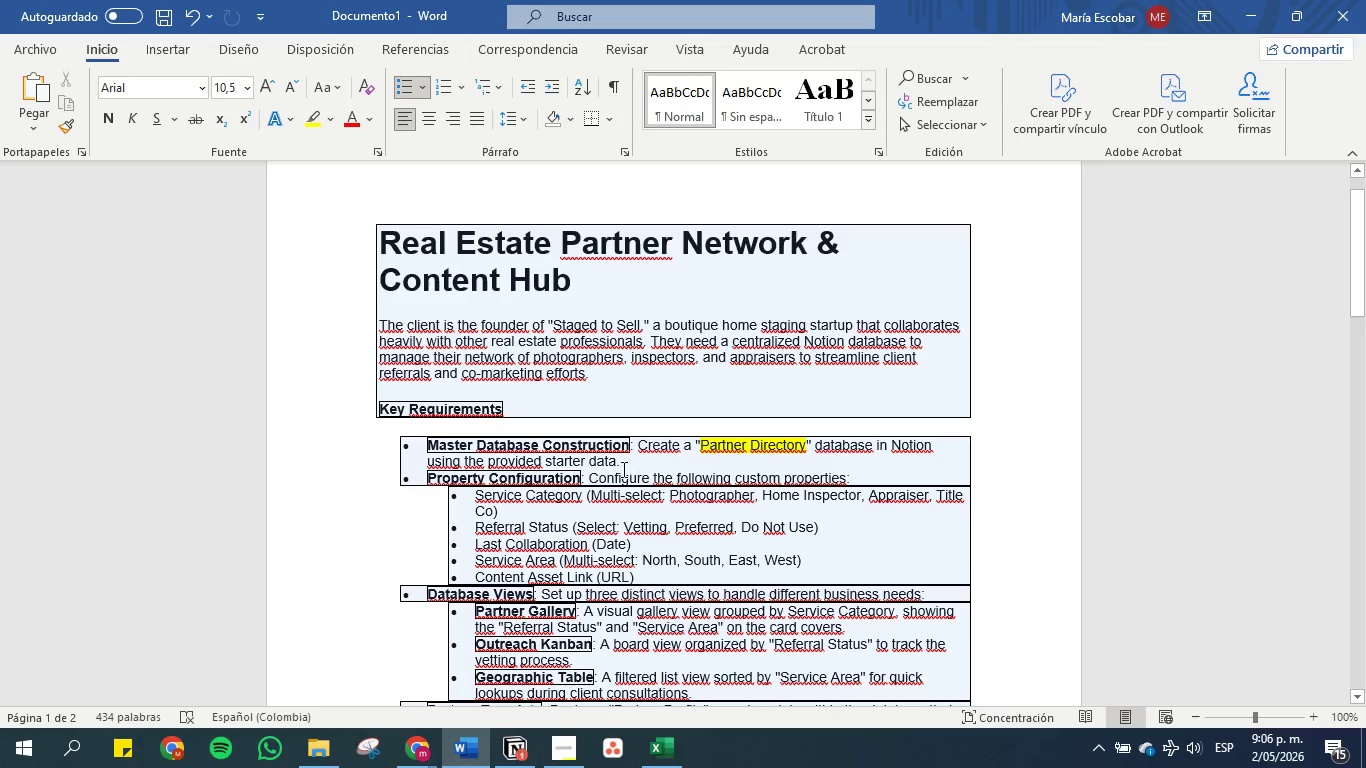 
left_click_drag(start_coordinate=[629, 462], to_coordinate=[409, 442])
 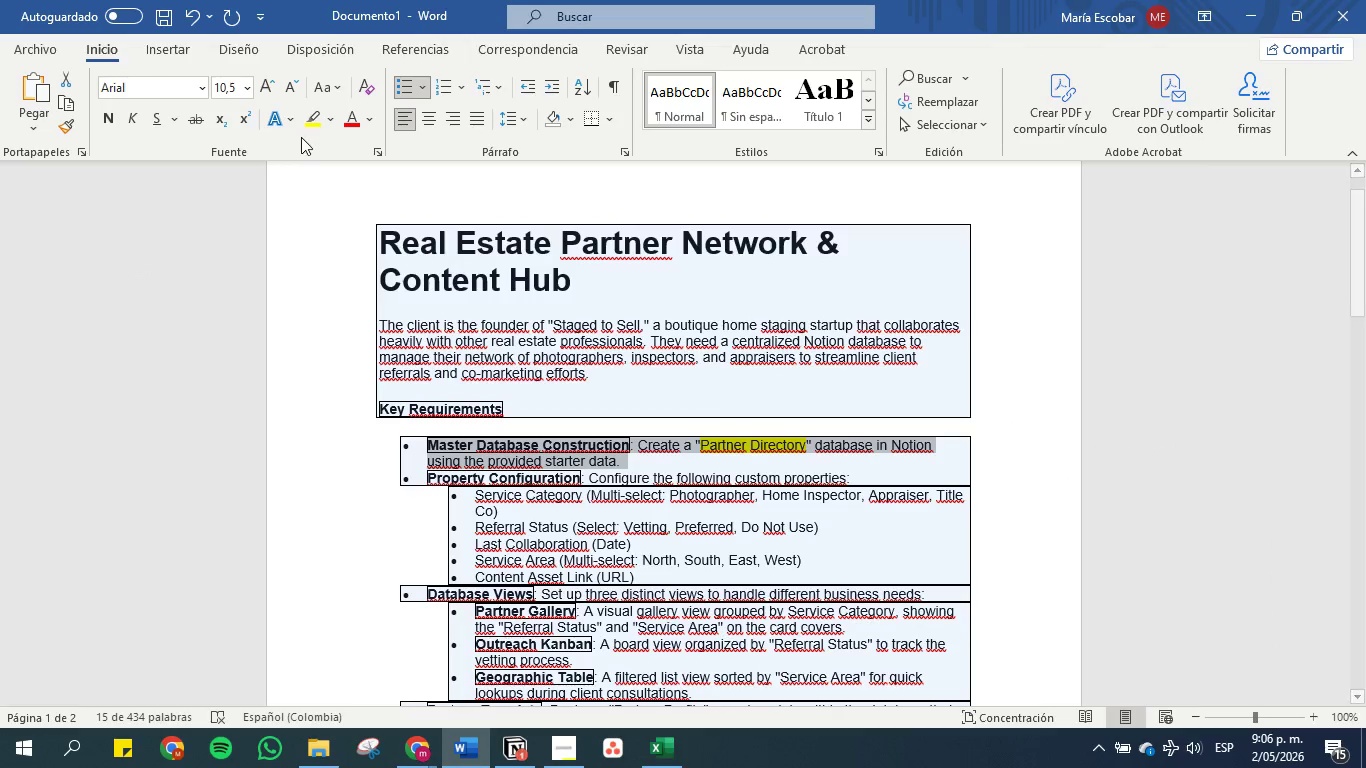 
left_click([309, 113])
 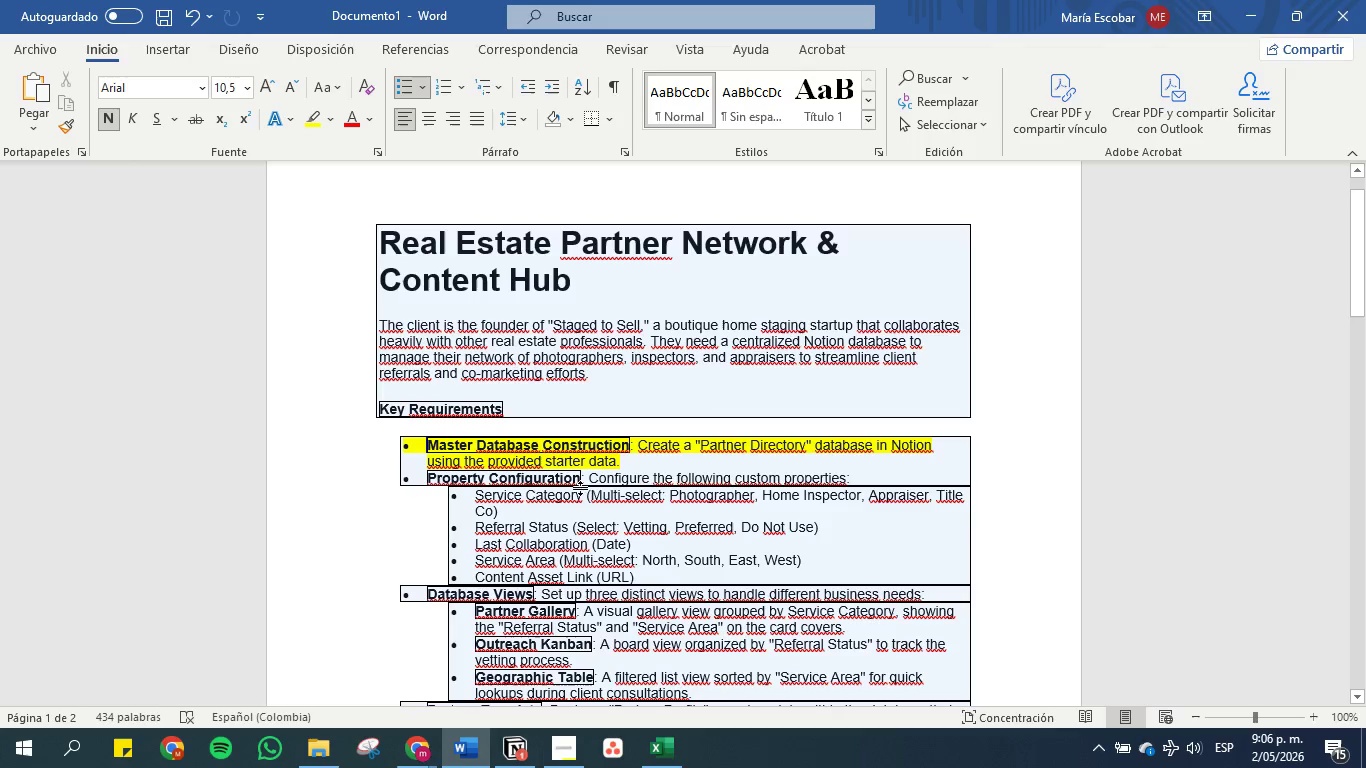 
wait(5.2)
 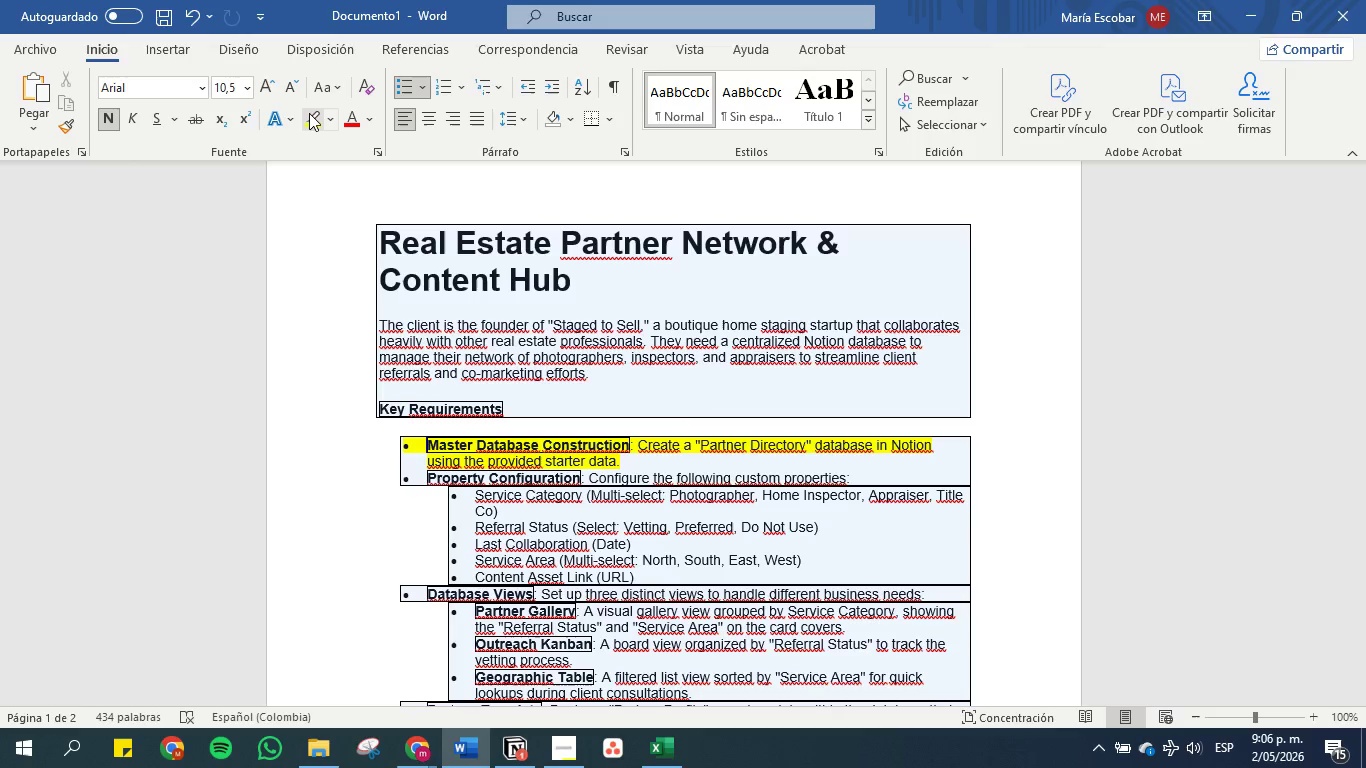 
left_click_drag(start_coordinate=[582, 496], to_coordinate=[468, 494])
 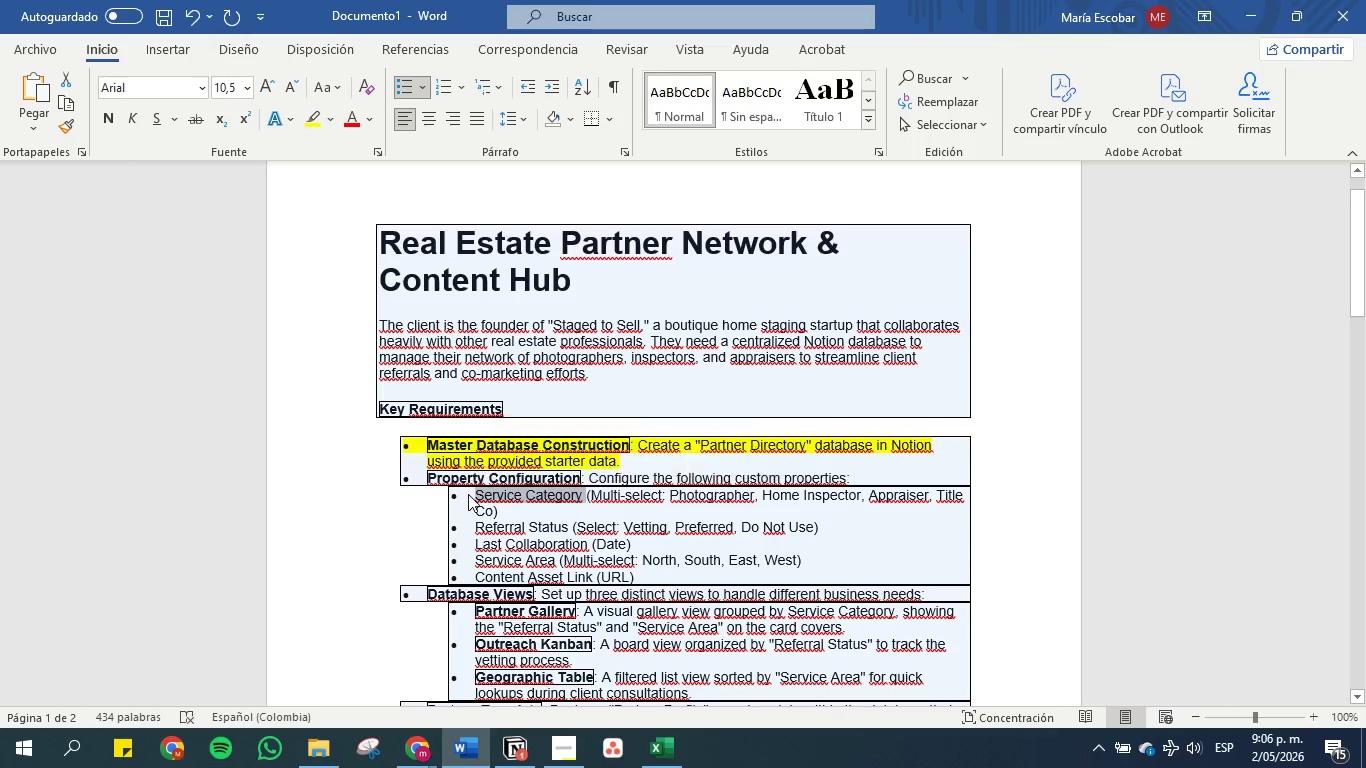 
key(Control+C)
 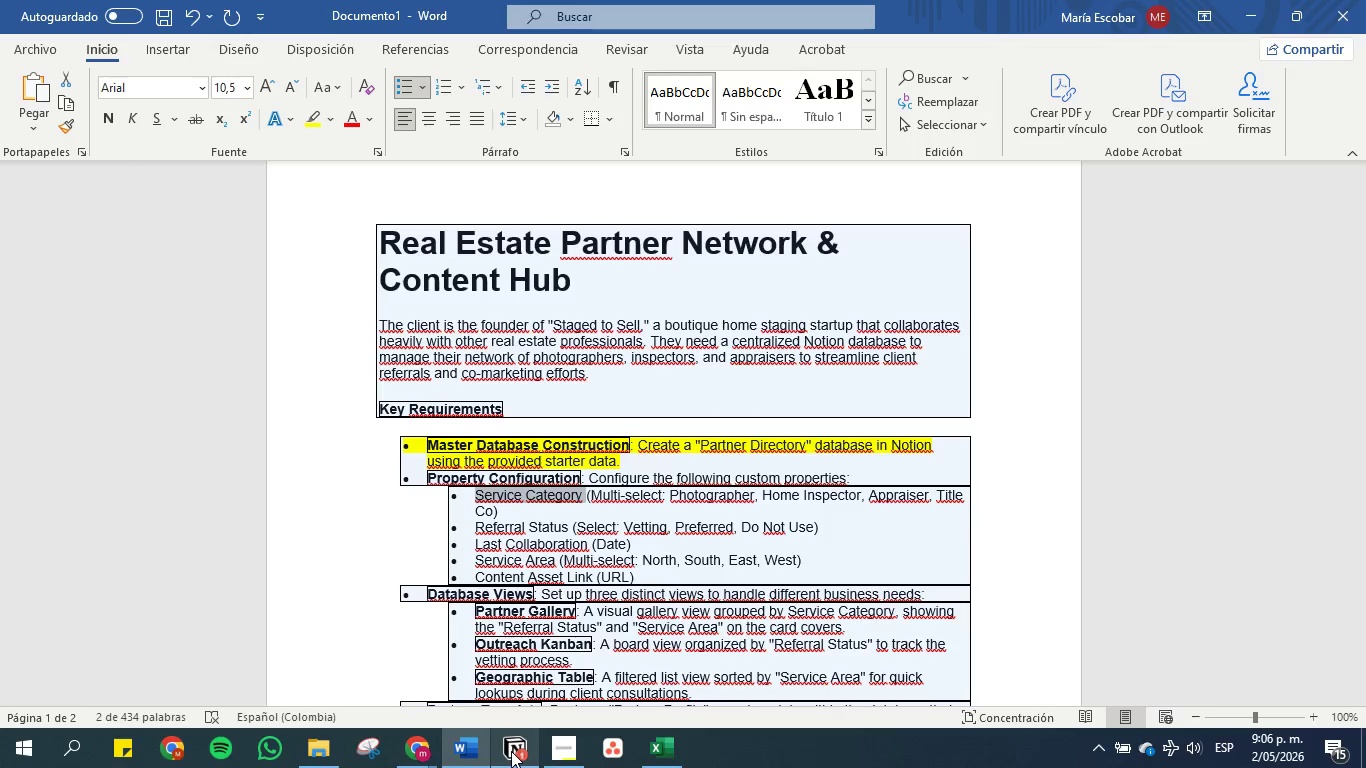 
left_click([511, 751])
 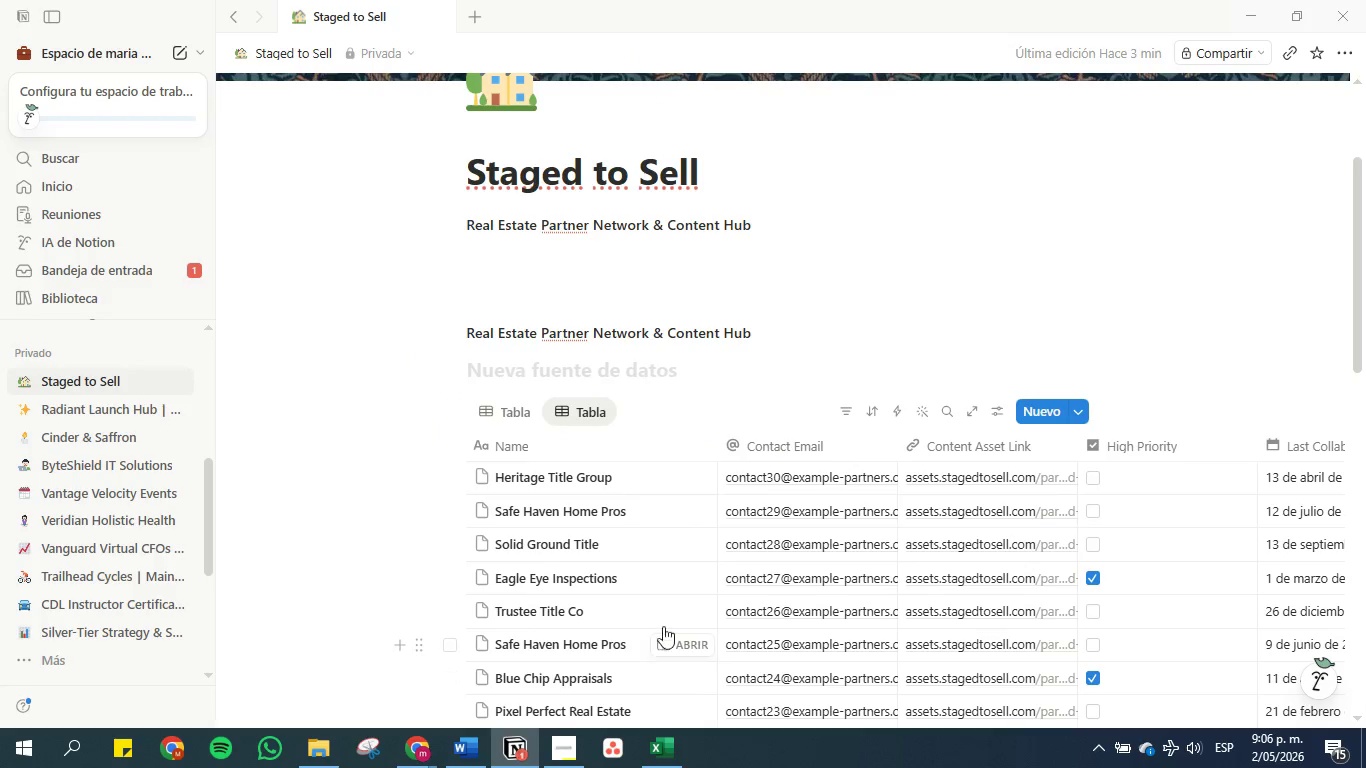 
scroll: coordinate [686, 596], scroll_direction: down, amount: 10.0
 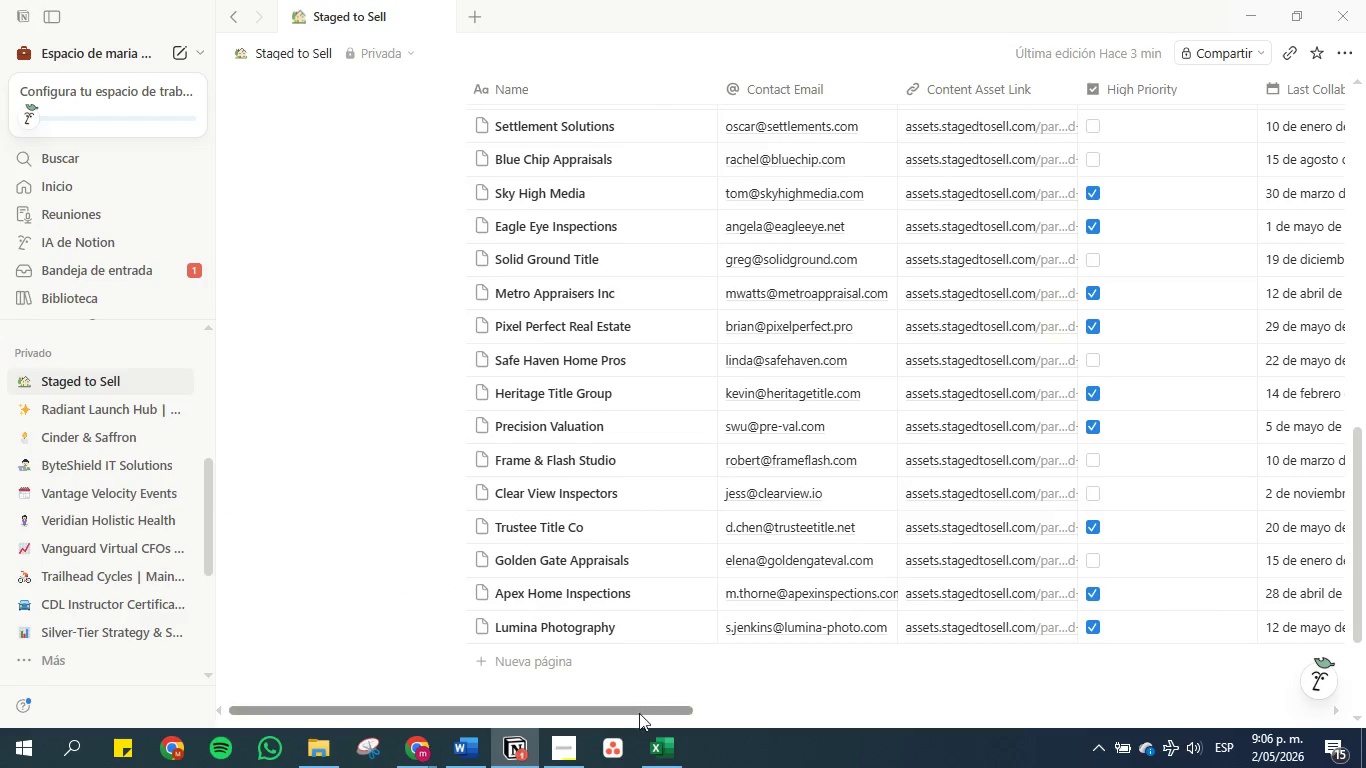 
left_click_drag(start_coordinate=[639, 708], to_coordinate=[1000, 702])
 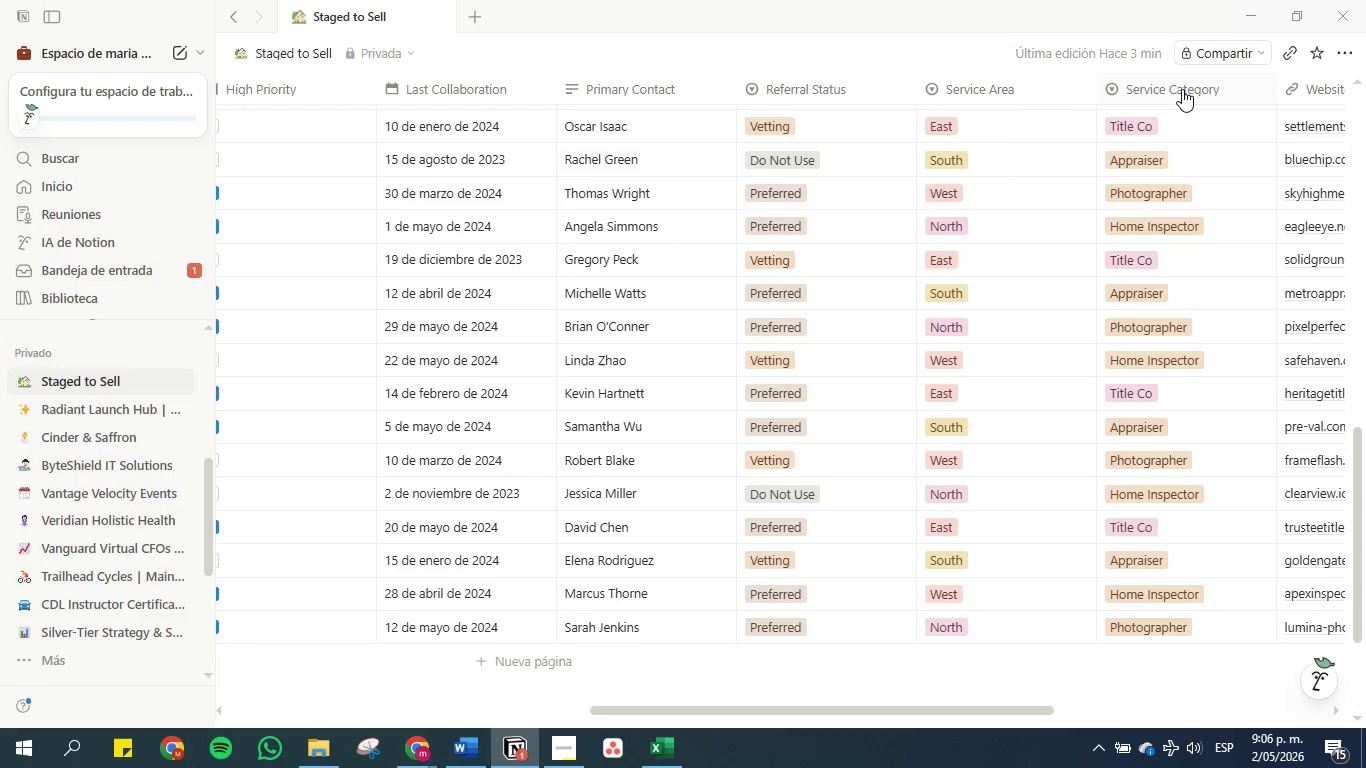 
left_click_drag(start_coordinate=[1182, 89], to_coordinate=[657, 84])
 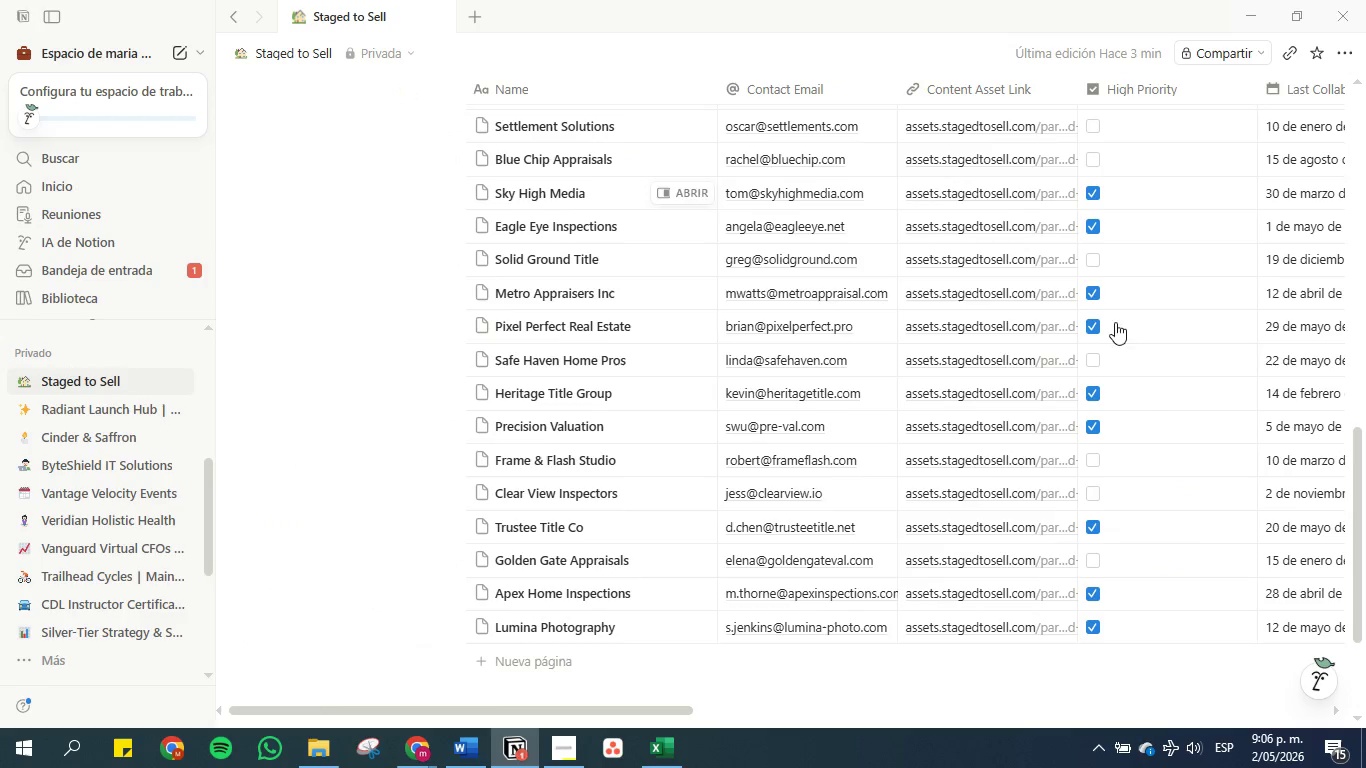 
scroll: coordinate [768, 641], scroll_direction: down, amount: 3.0
 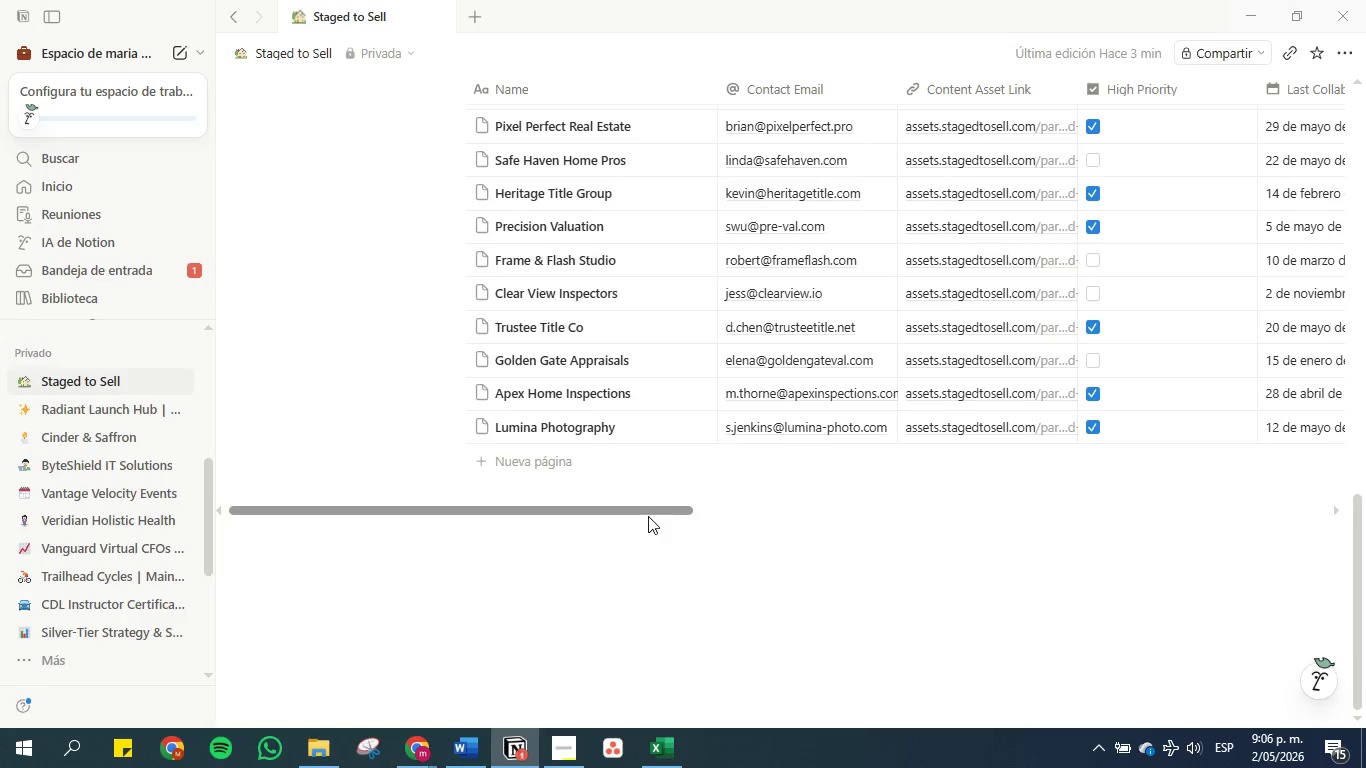 
left_click_drag(start_coordinate=[645, 514], to_coordinate=[1115, 514])
 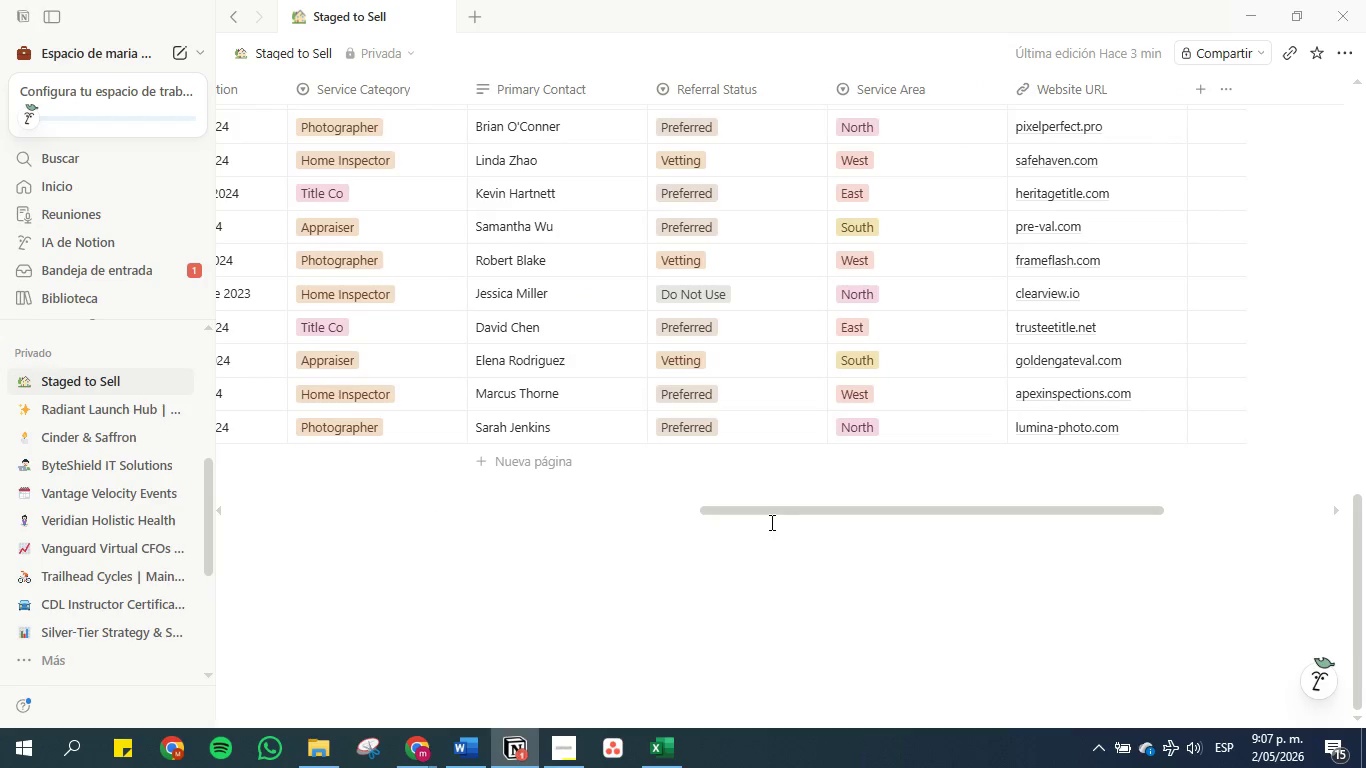 
left_click_drag(start_coordinate=[770, 507], to_coordinate=[521, 482])
 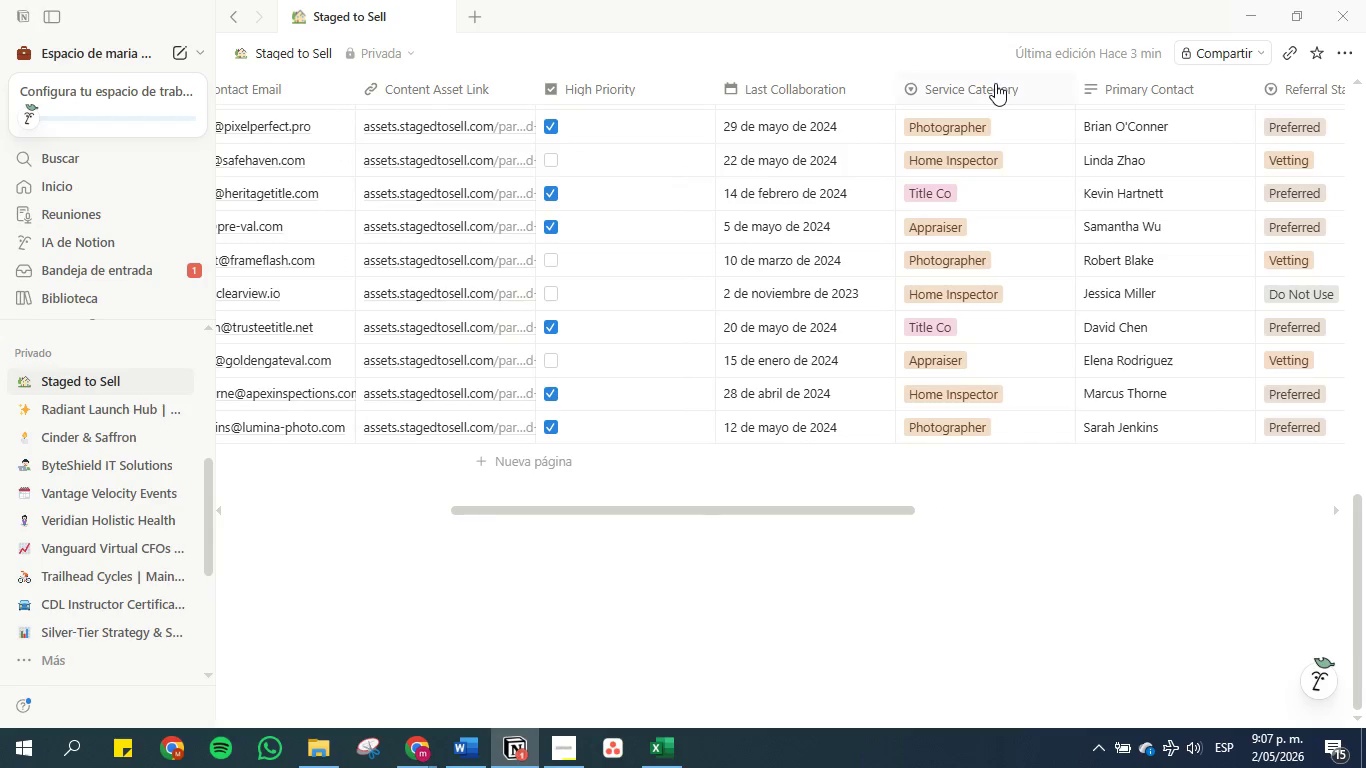 
left_click_drag(start_coordinate=[994, 83], to_coordinate=[463, 68])
 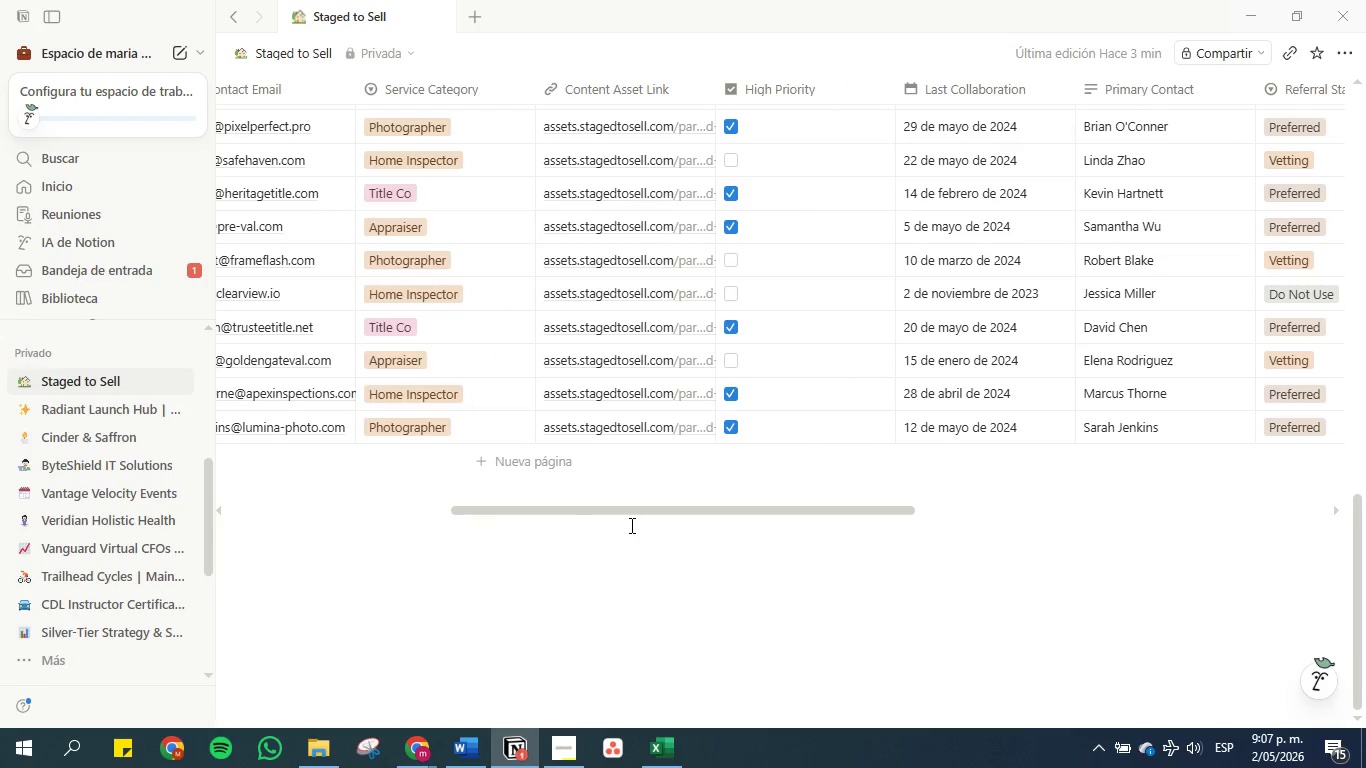 
left_click_drag(start_coordinate=[619, 514], to_coordinate=[478, 504])
 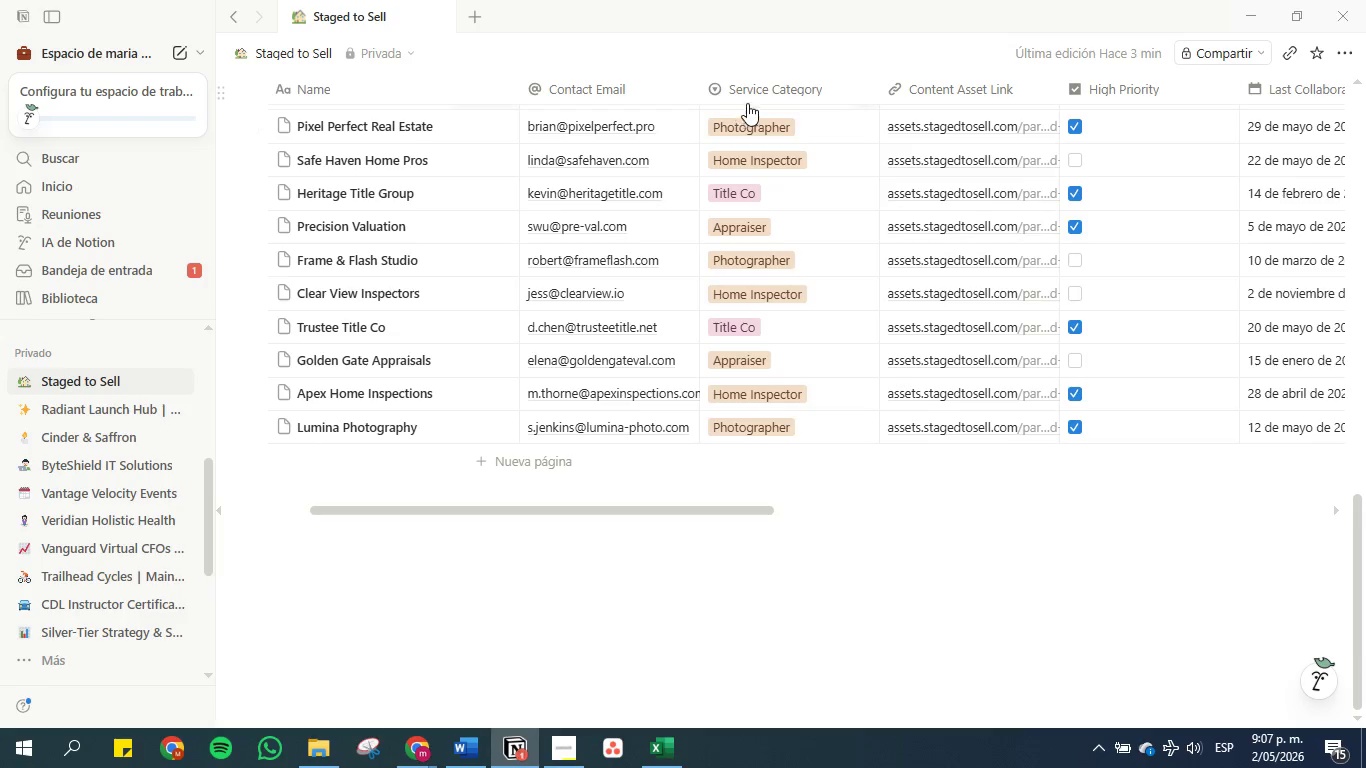 
left_click_drag(start_coordinate=[770, 86], to_coordinate=[594, 81])
 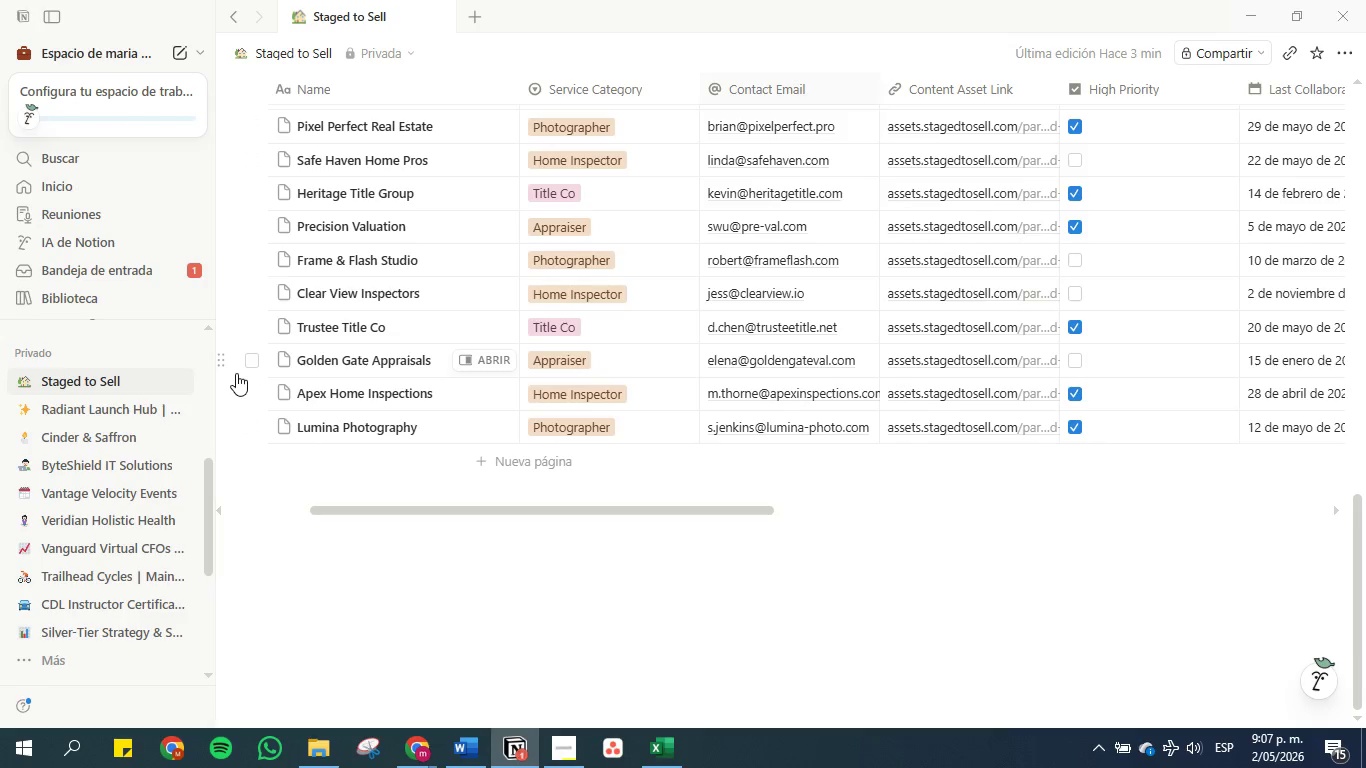 
wait(6.08)
 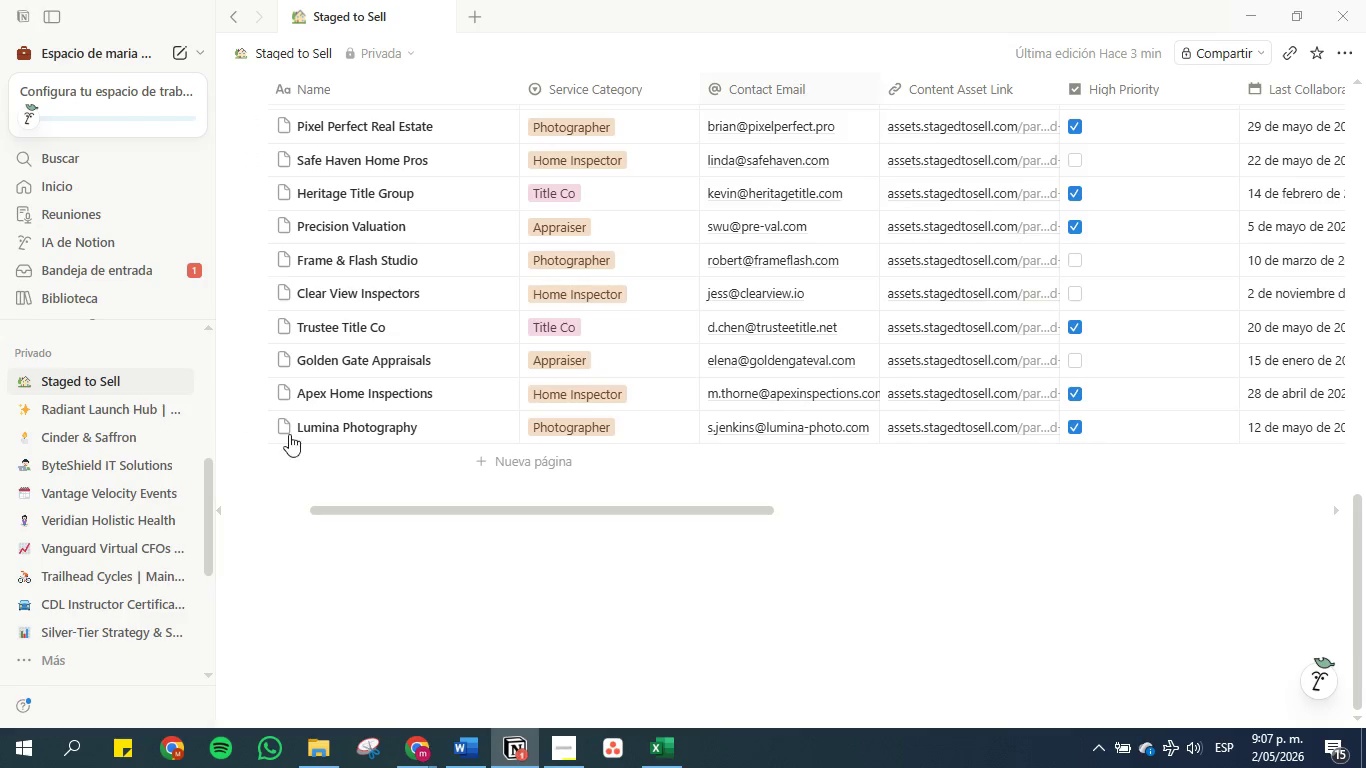 
scroll: coordinate [236, 307], scroll_direction: up, amount: 10.0
 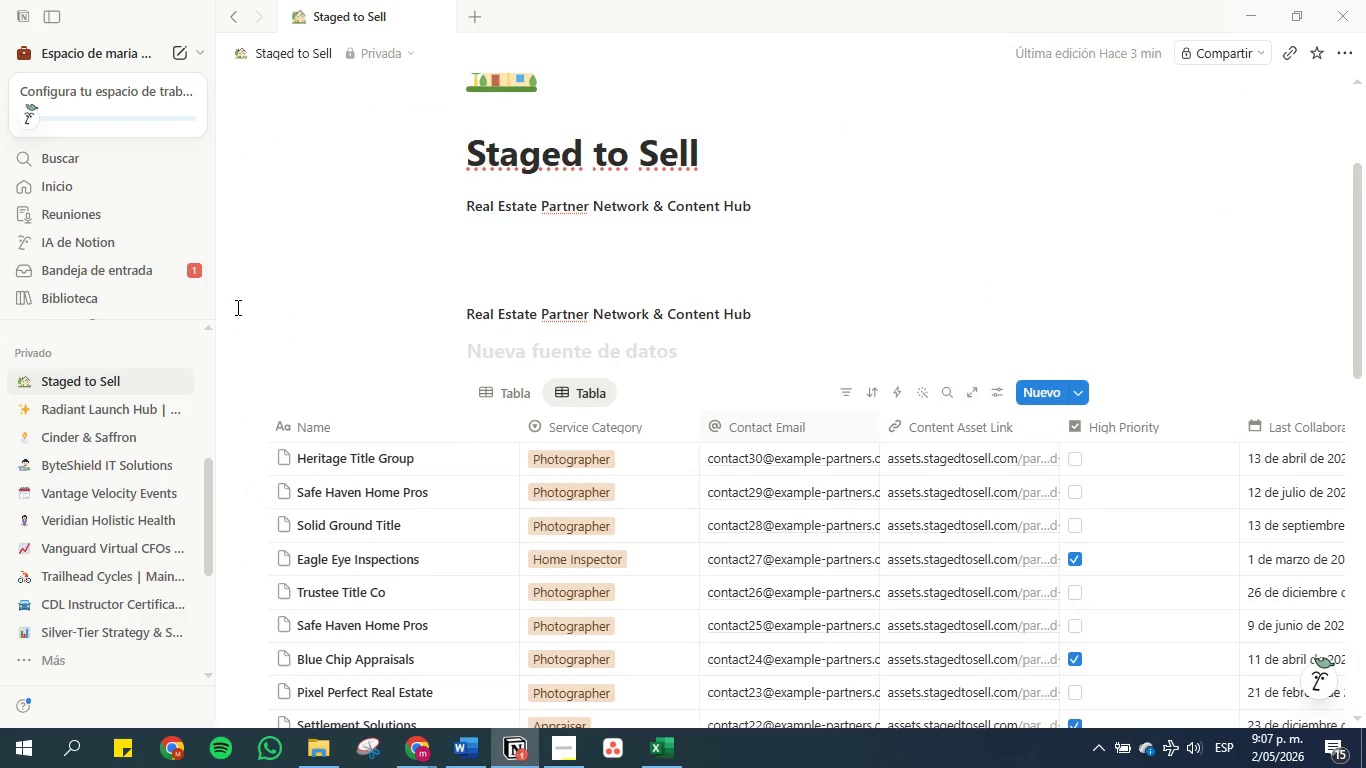 
scroll: coordinate [236, 307], scroll_direction: down, amount: 1.0
 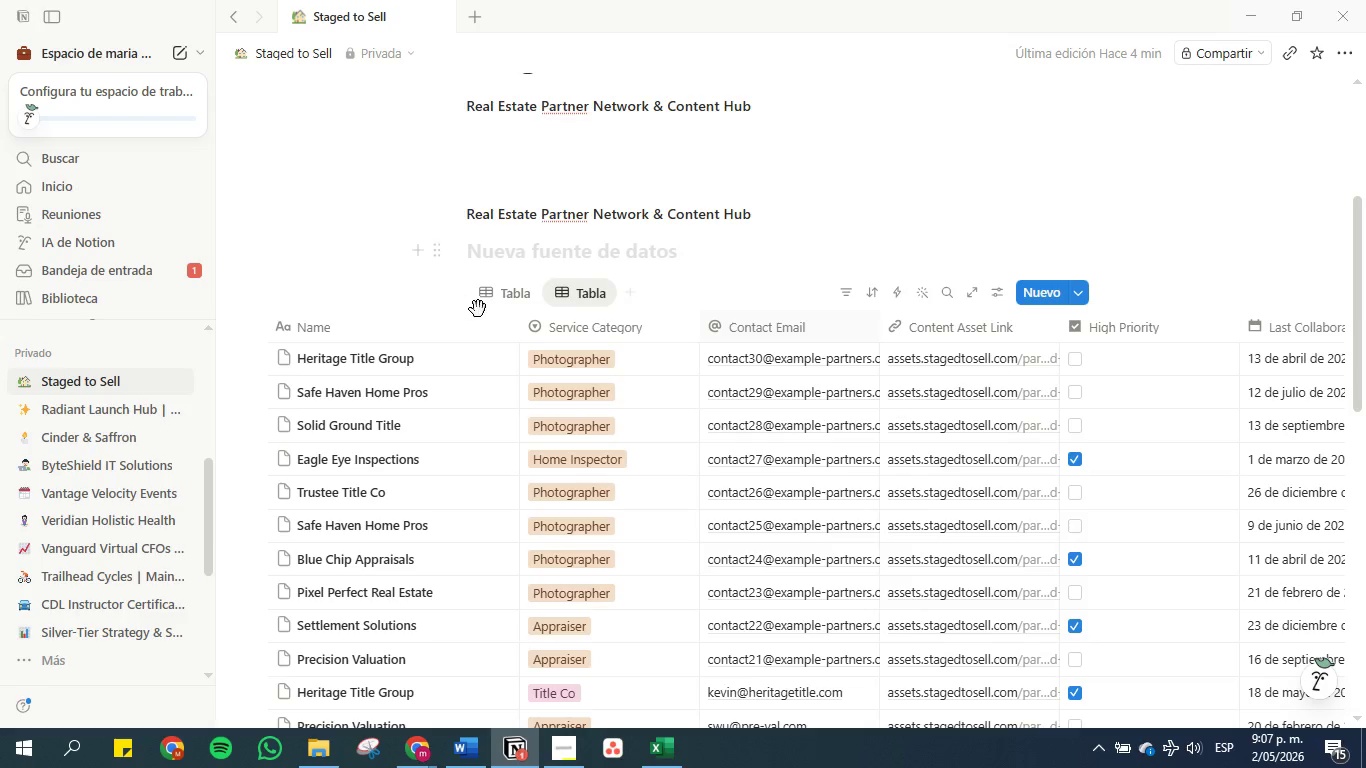 
left_click([510, 283])
 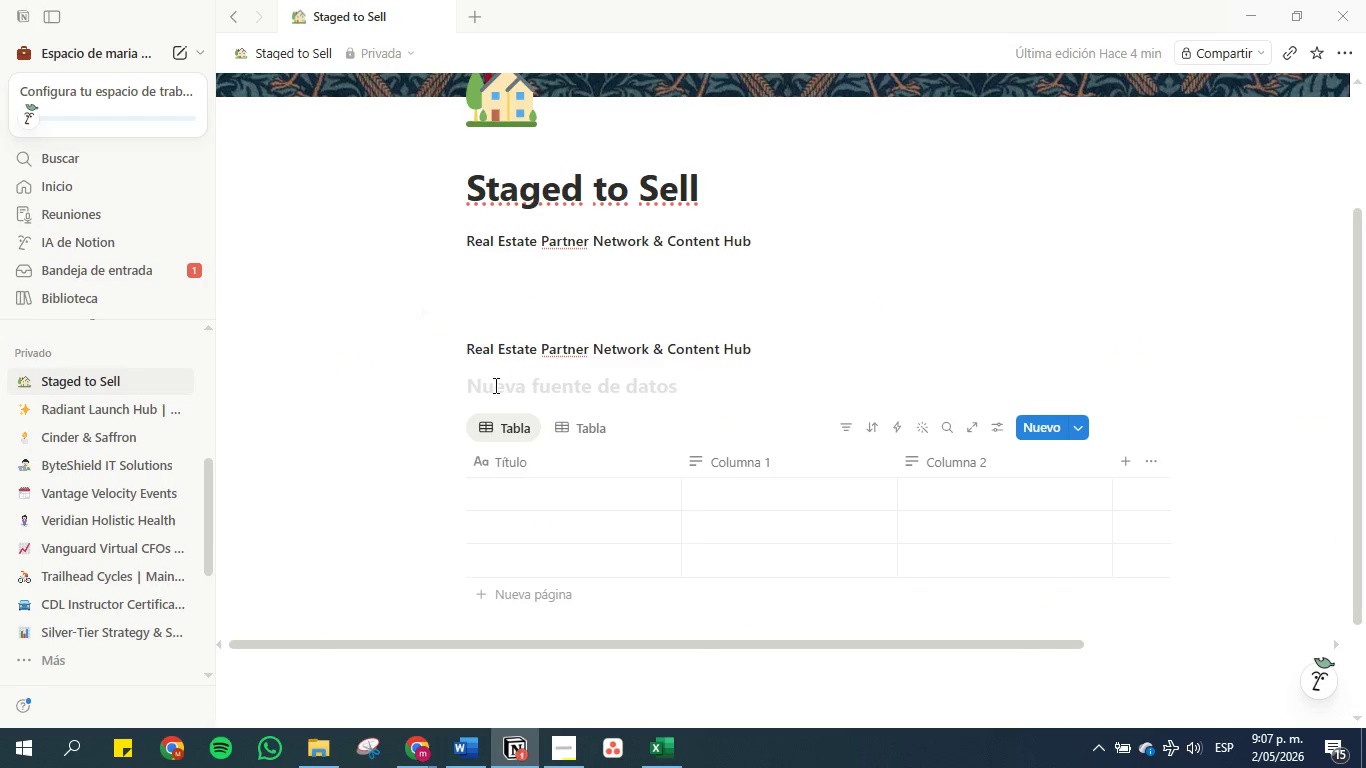 
right_click([494, 435])
 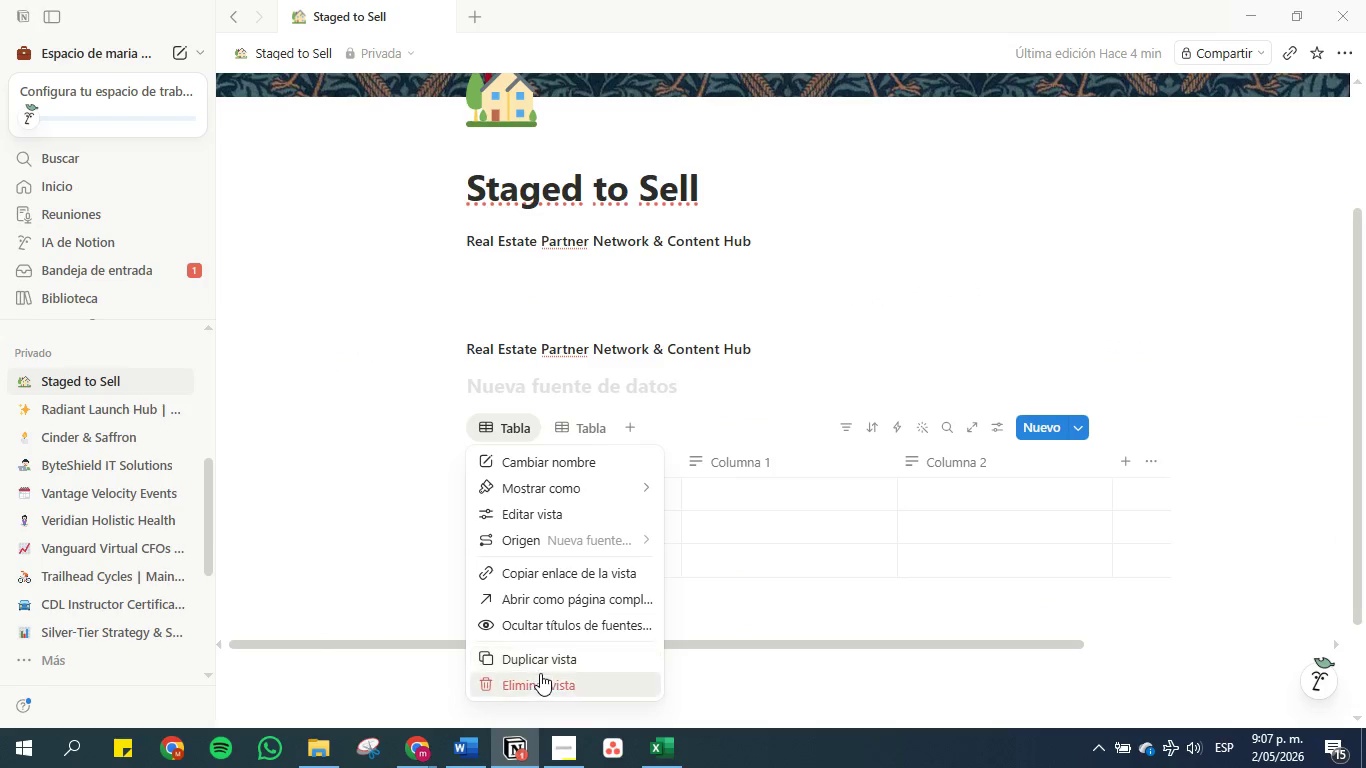 
left_click([541, 675])
 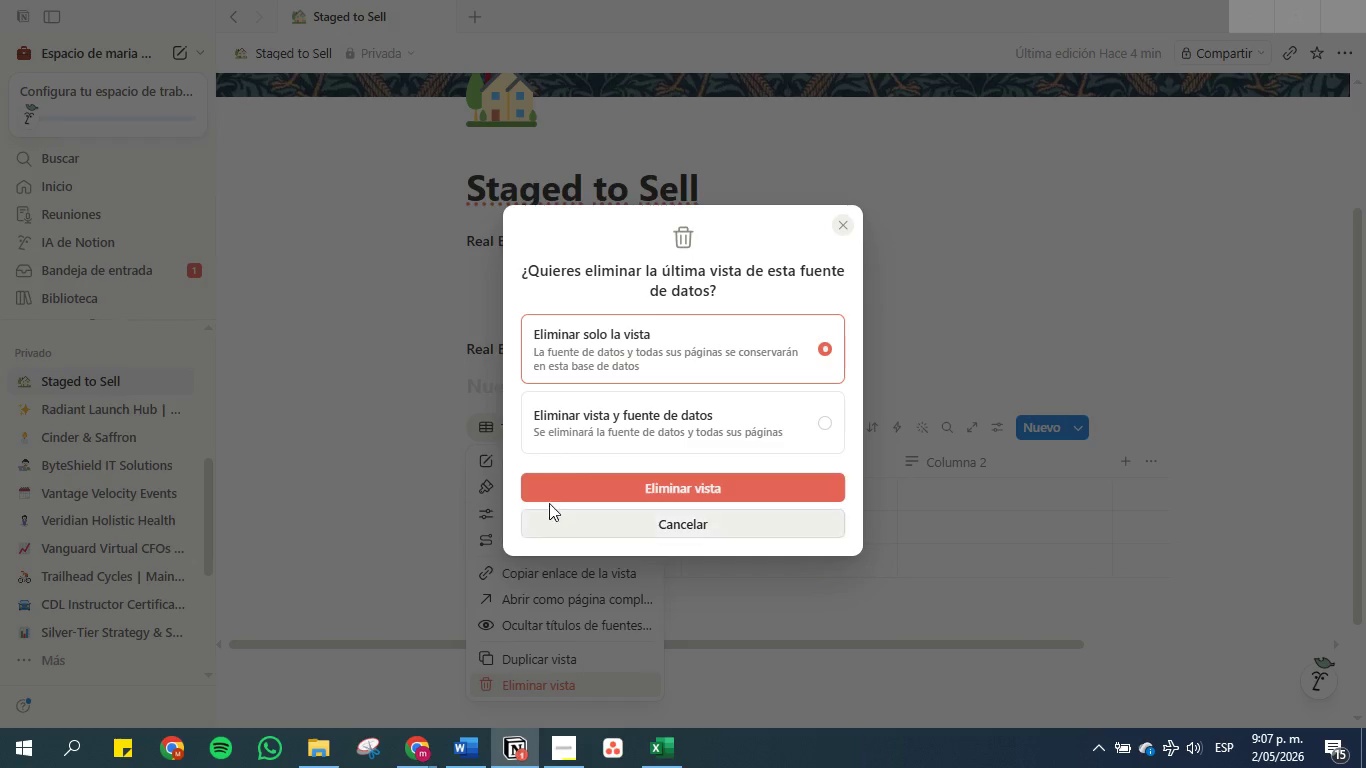 
left_click([554, 501])
 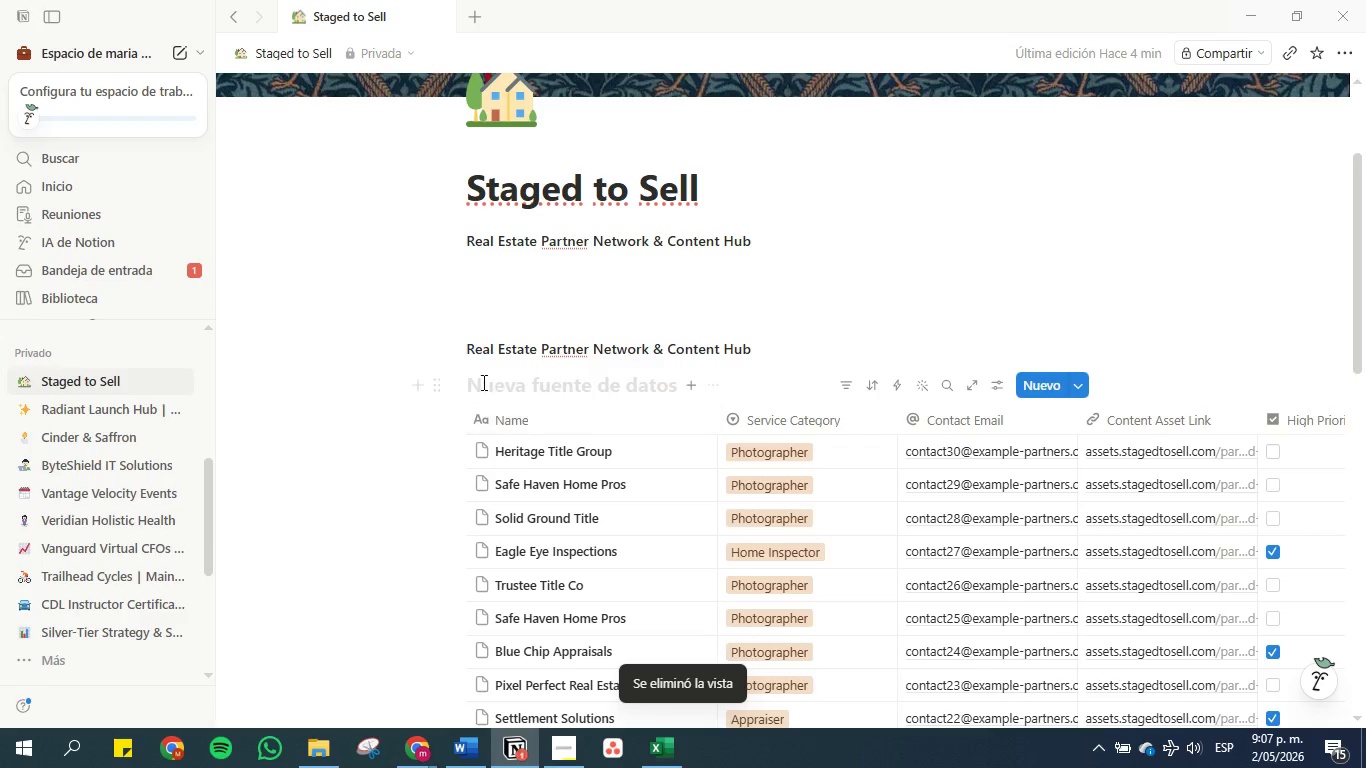 
left_click_drag(start_coordinate=[466, 348], to_coordinate=[907, 371])
 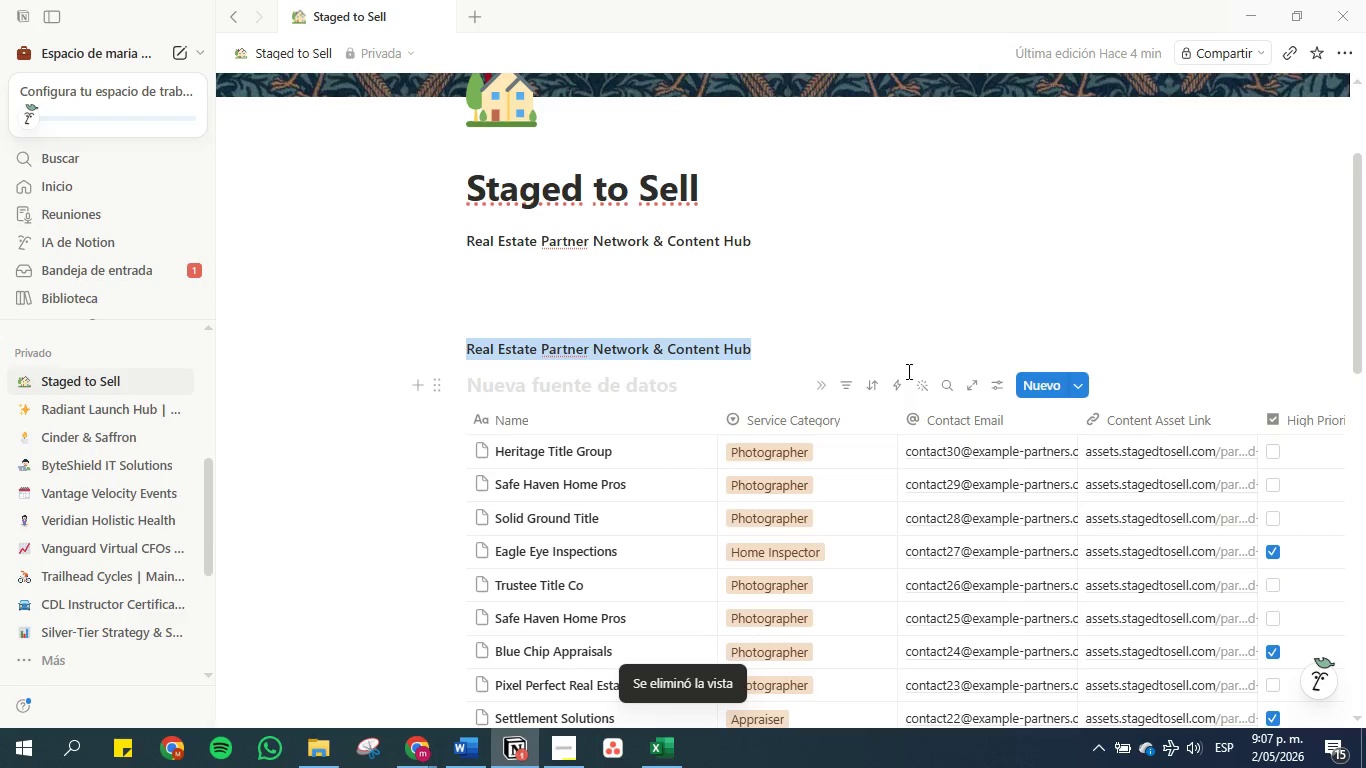 
key(Control+C)
 